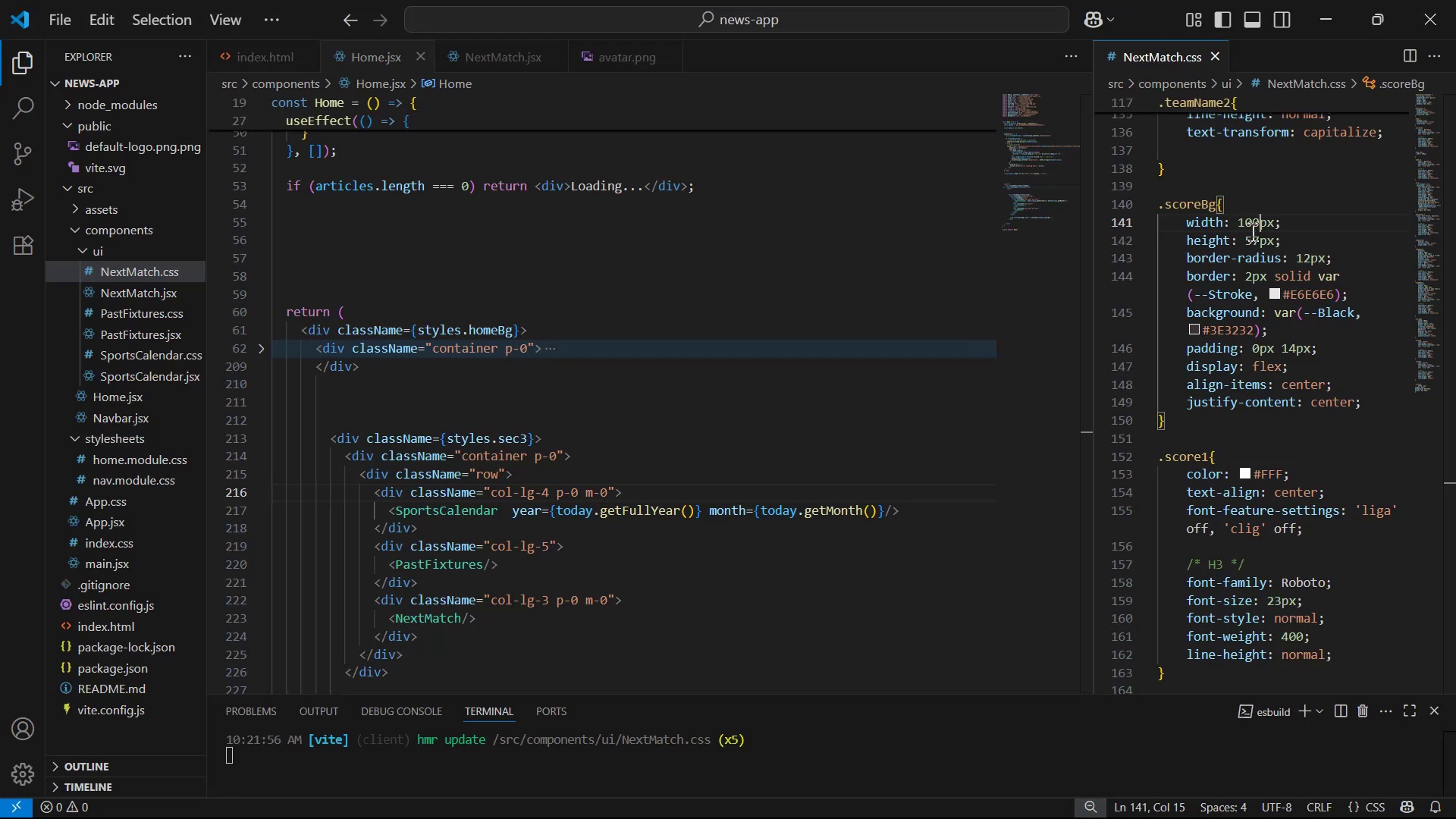 
key(Alt+Tab)
 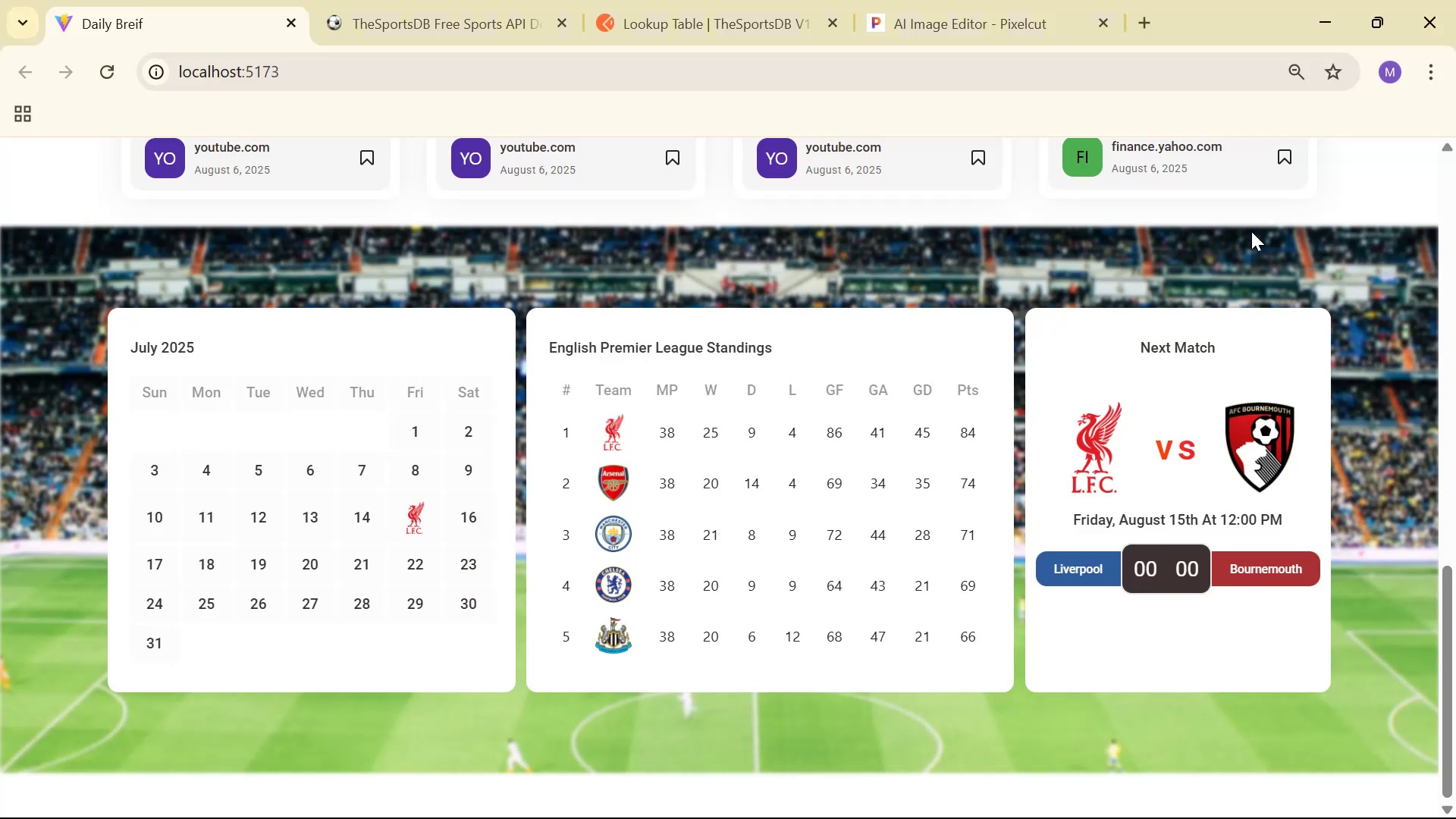 
key(Alt+AltLeft)
 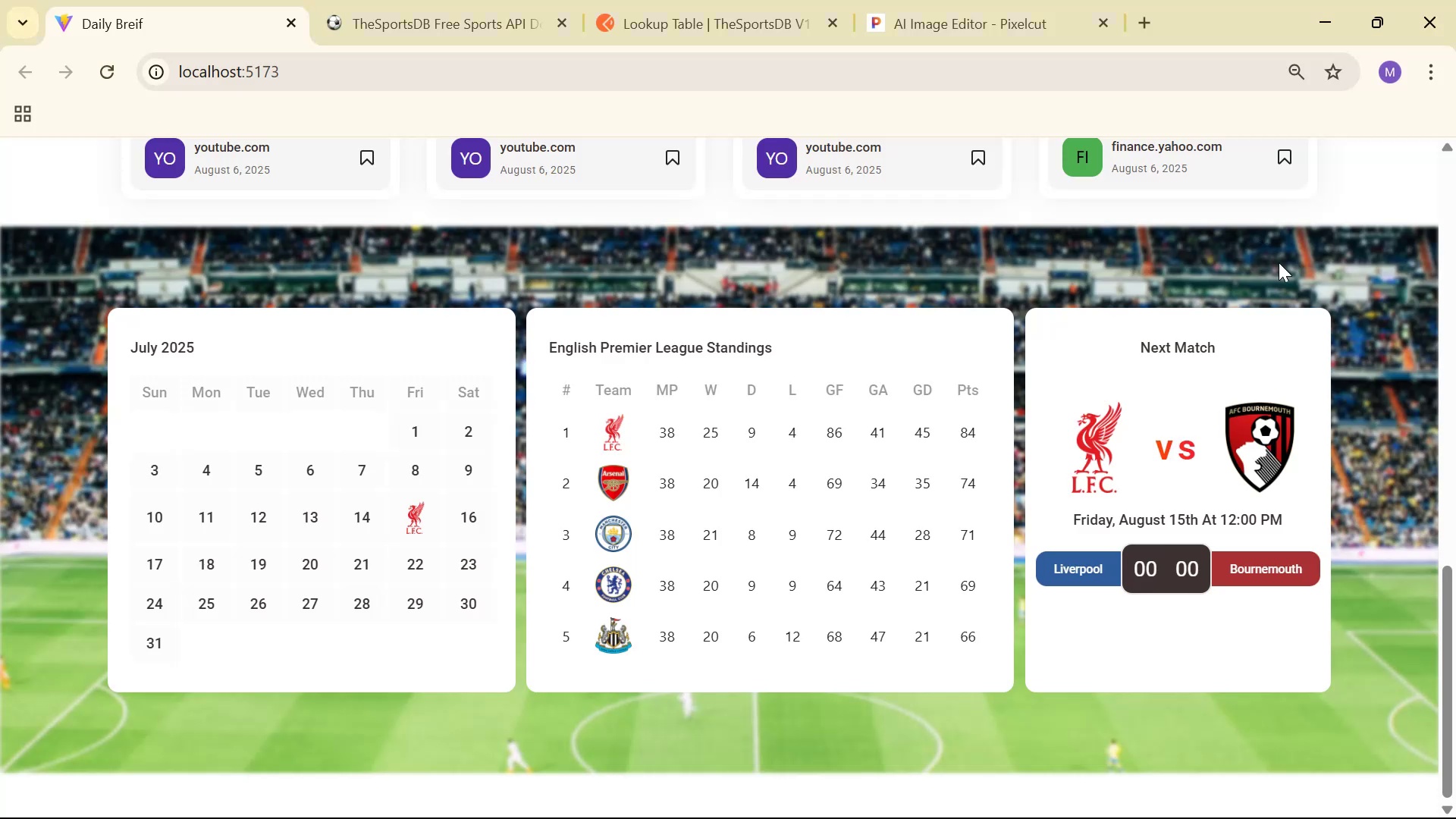 
key(Alt+Tab)
 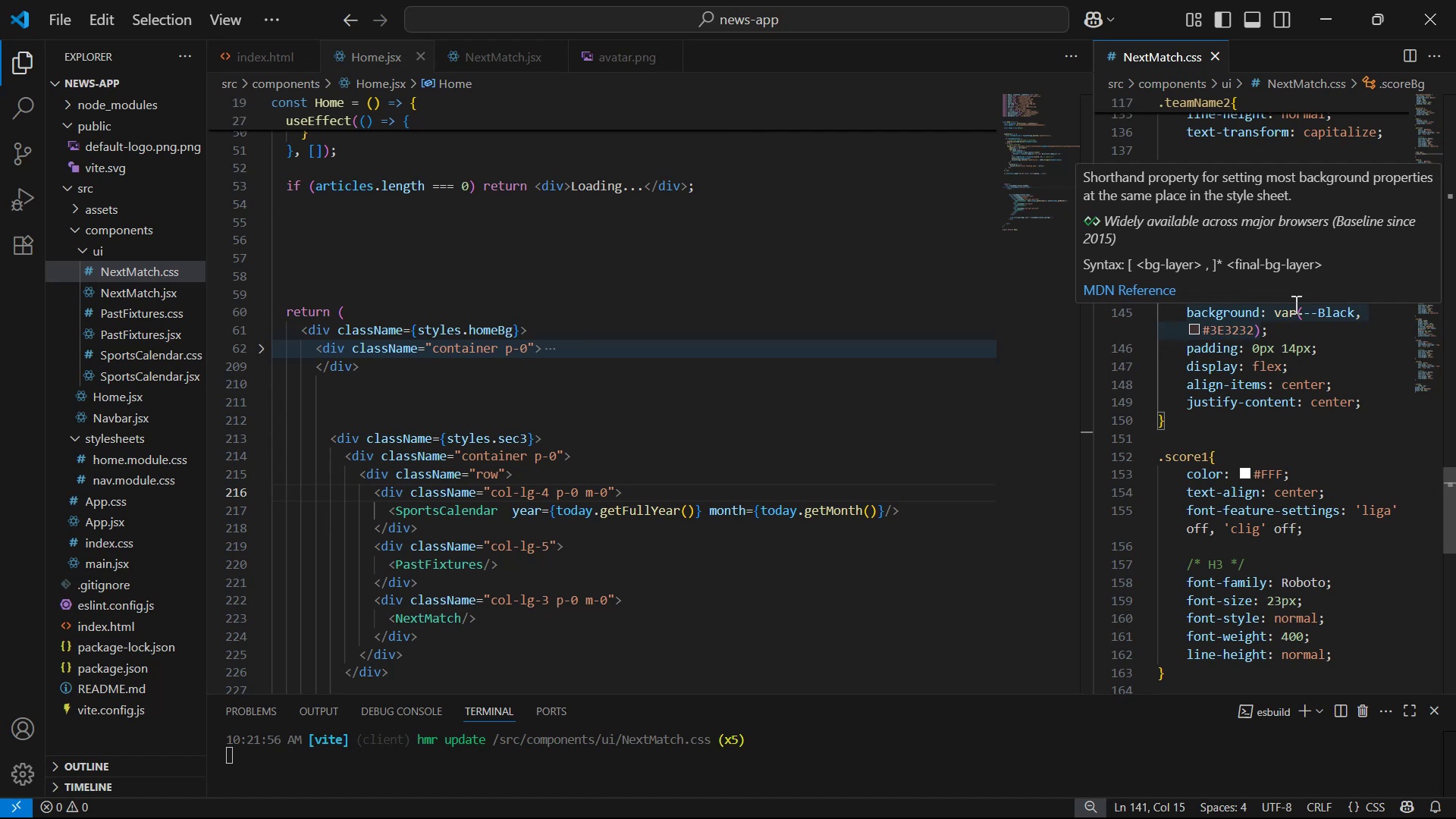 
key(Backspace)
 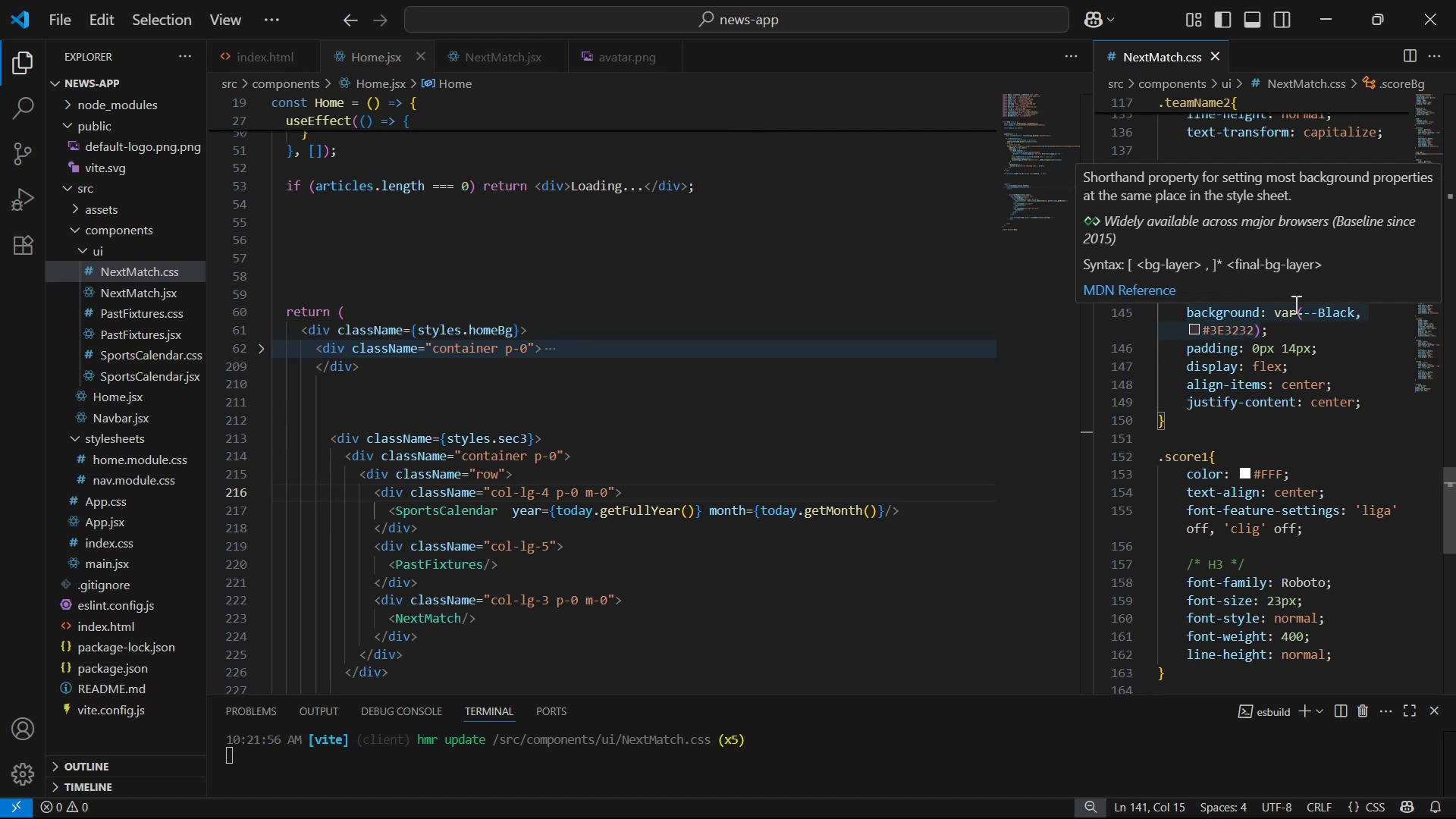 
key(4)
 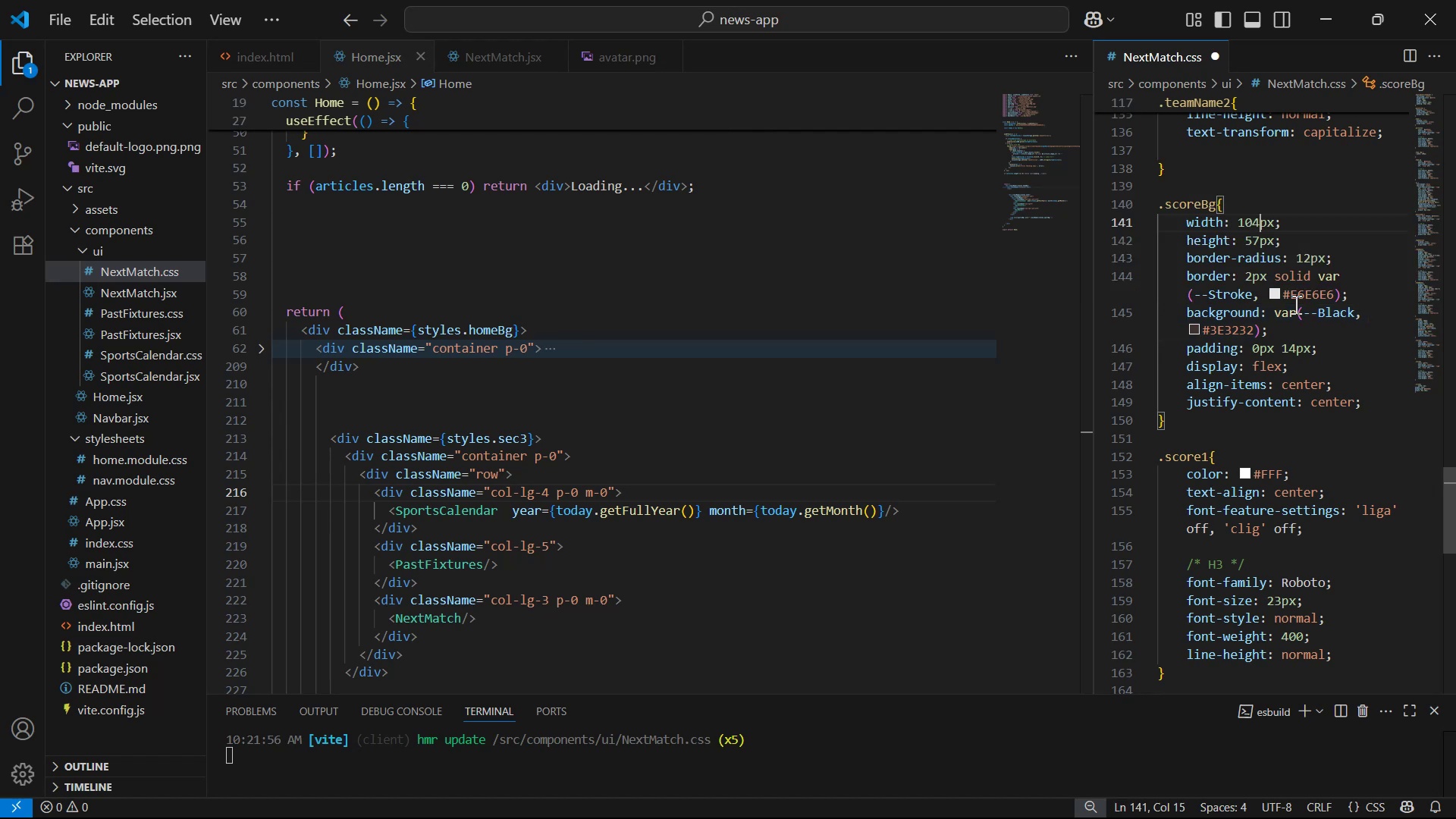 
key(Control+S)
 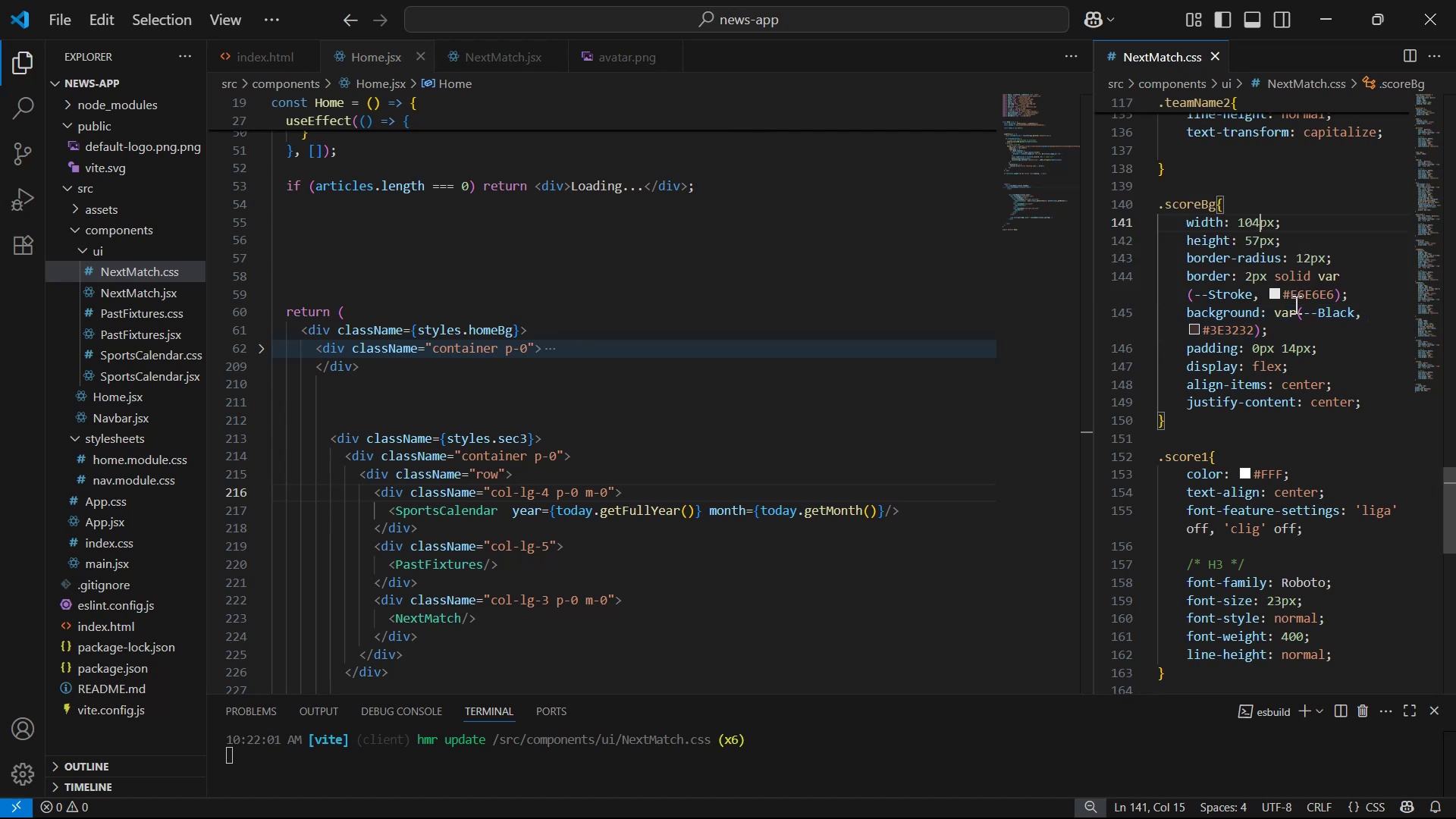 
key(Alt+AltLeft)
 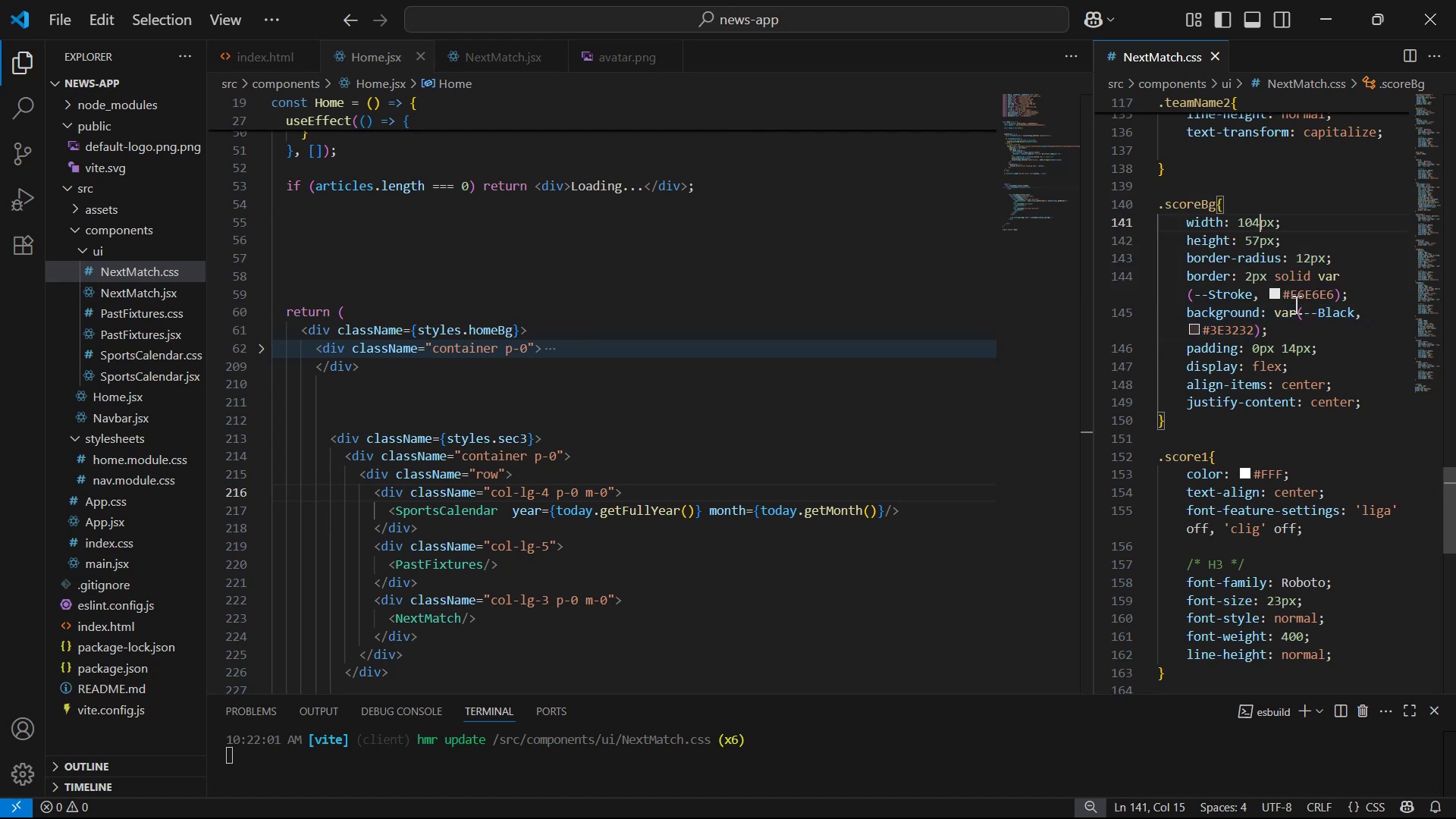 
key(Alt+Tab)
 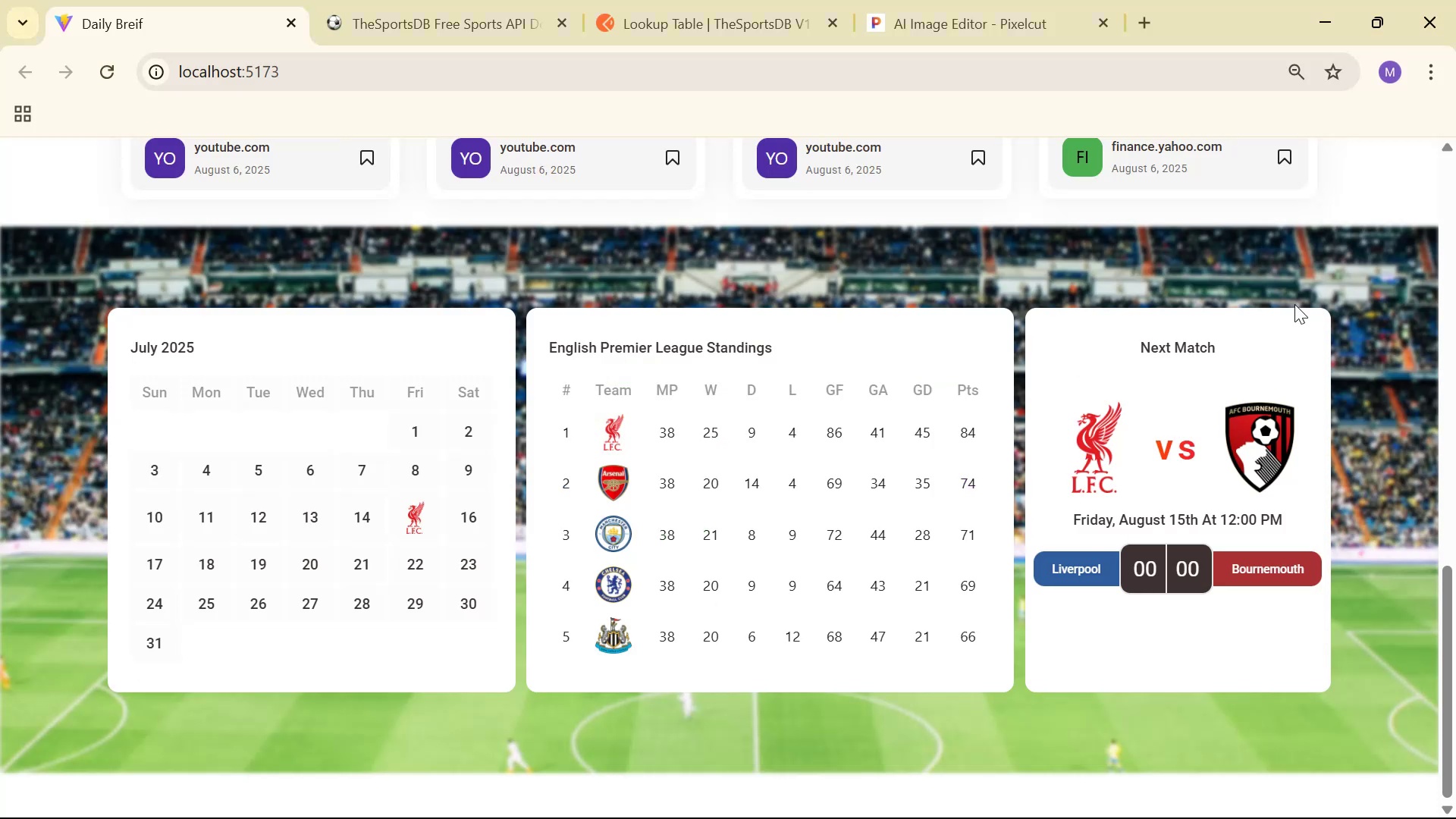 
scroll: coordinate [1260, 376], scroll_direction: down, amount: 5.0
 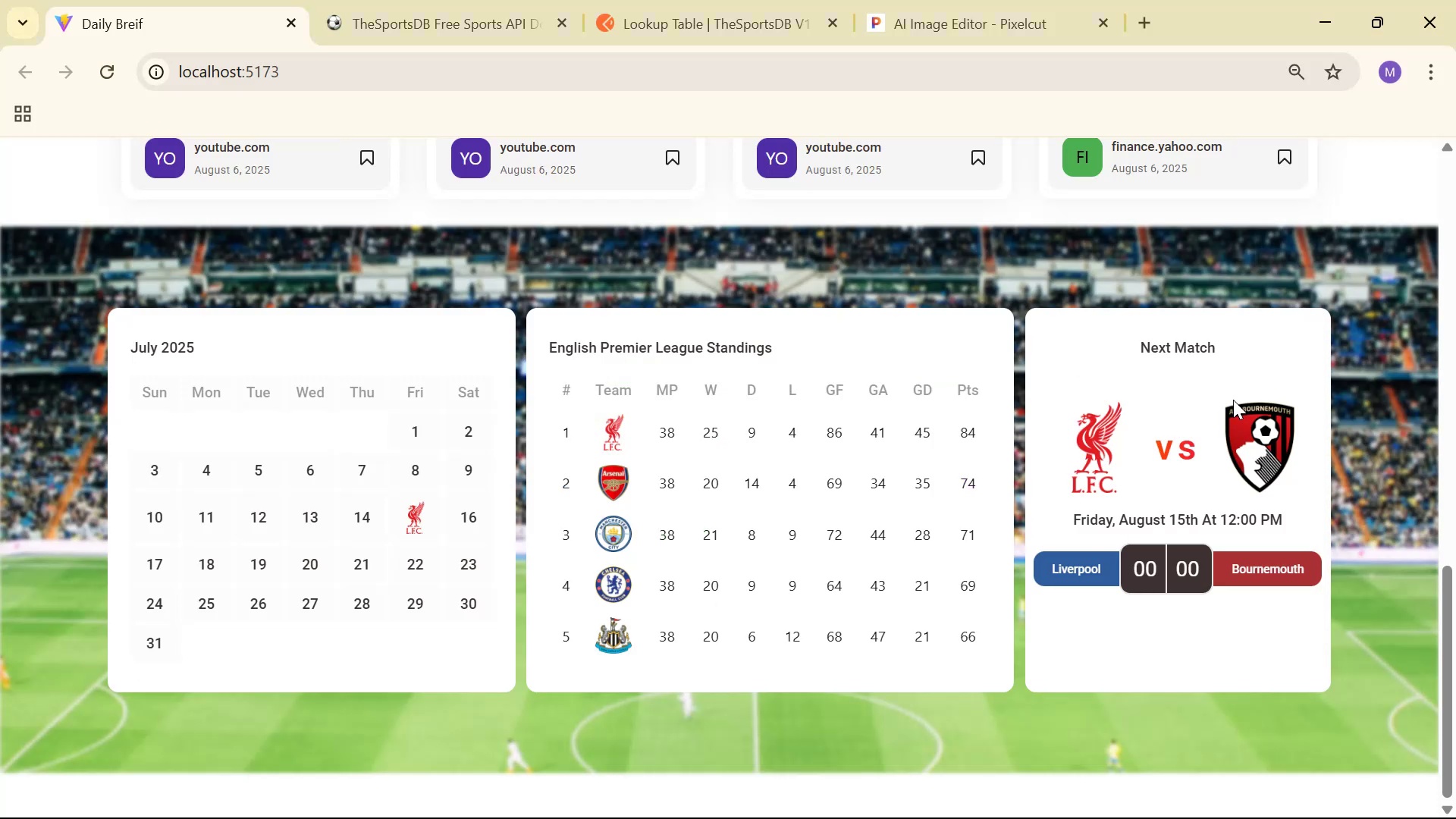 
wait(5.12)
 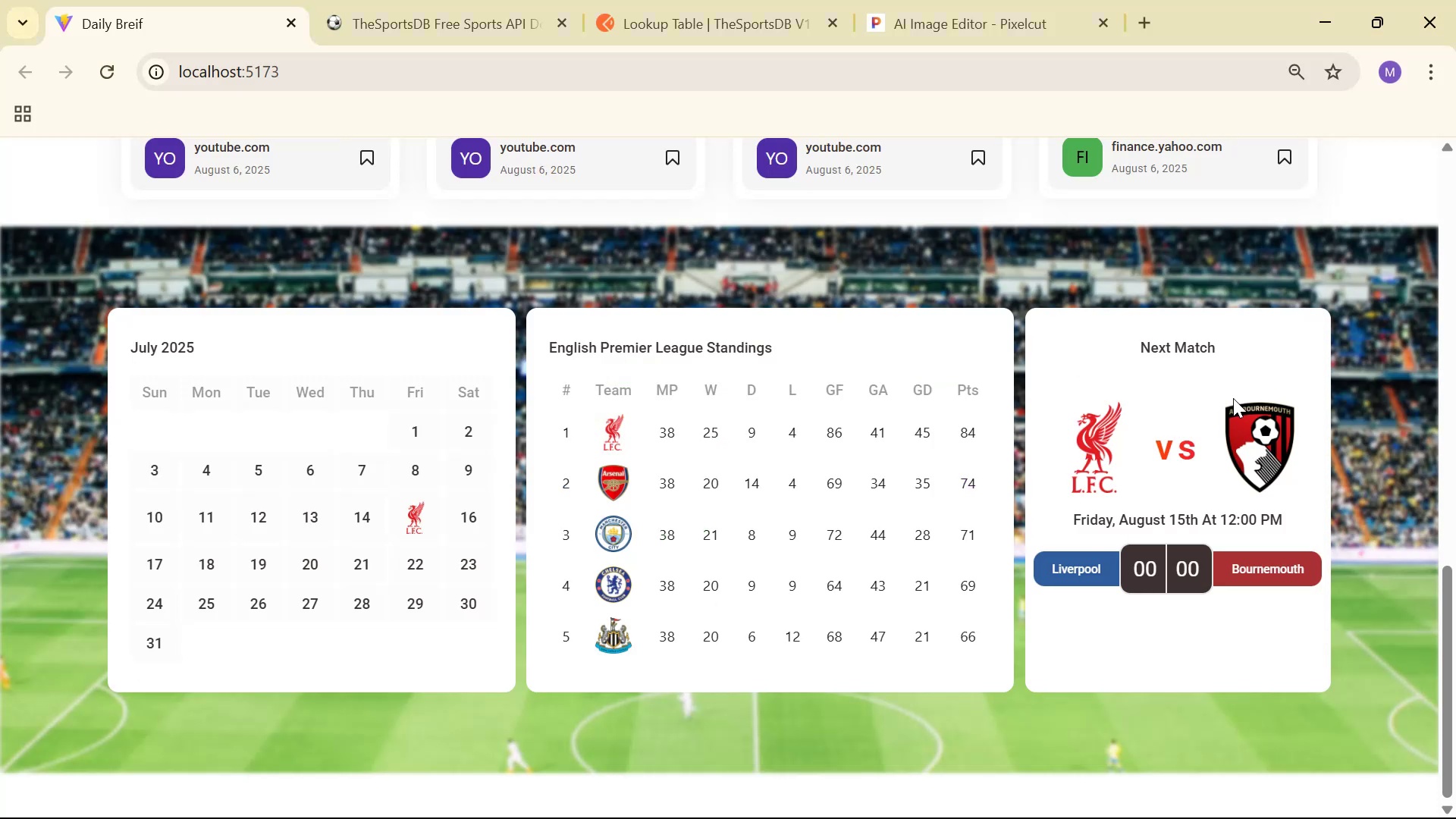 
scroll: coordinate [1200, 384], scroll_direction: down, amount: 3.0
 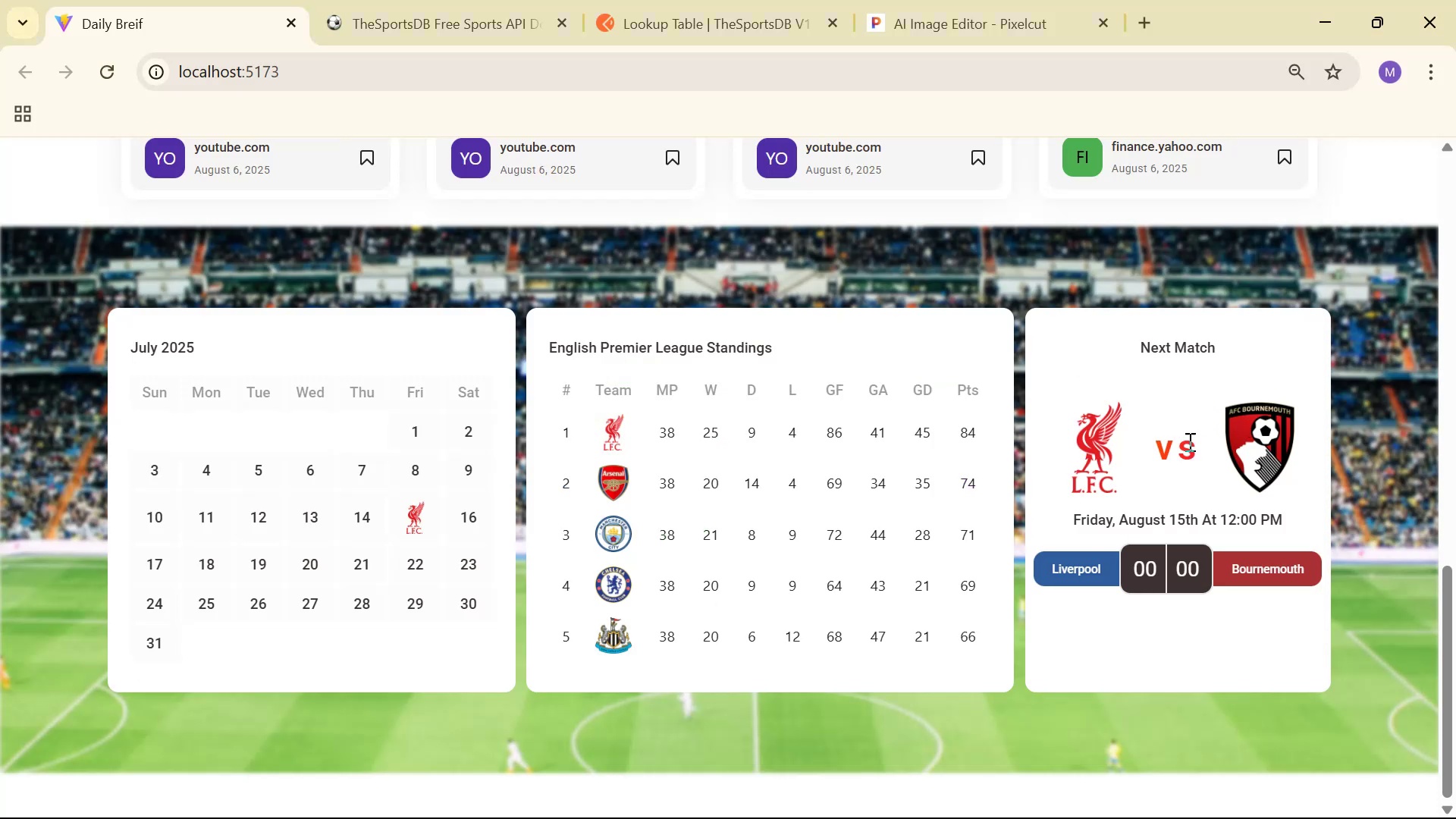 
key(Alt+AltLeft)
 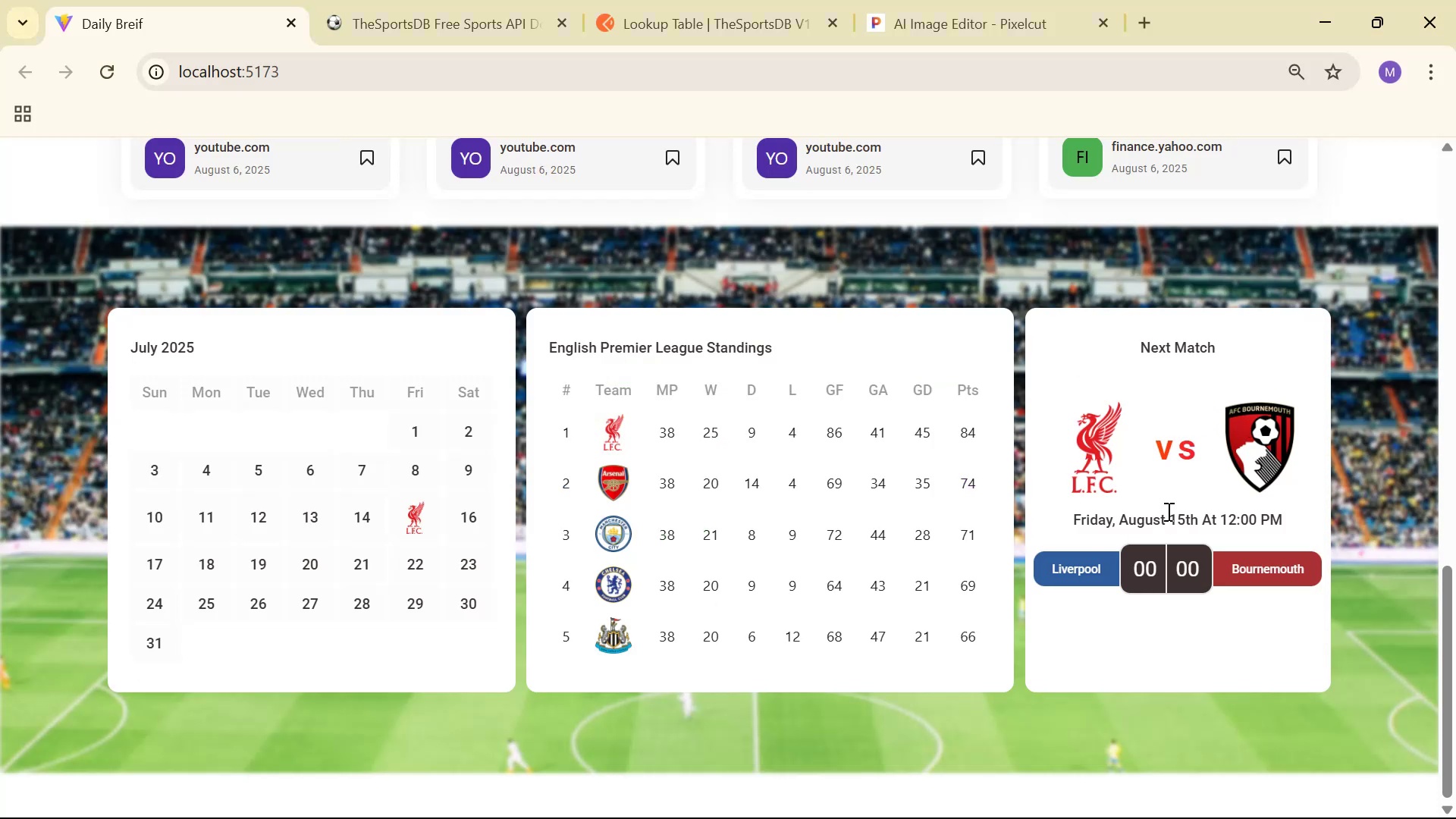 
key(Alt+Tab)
 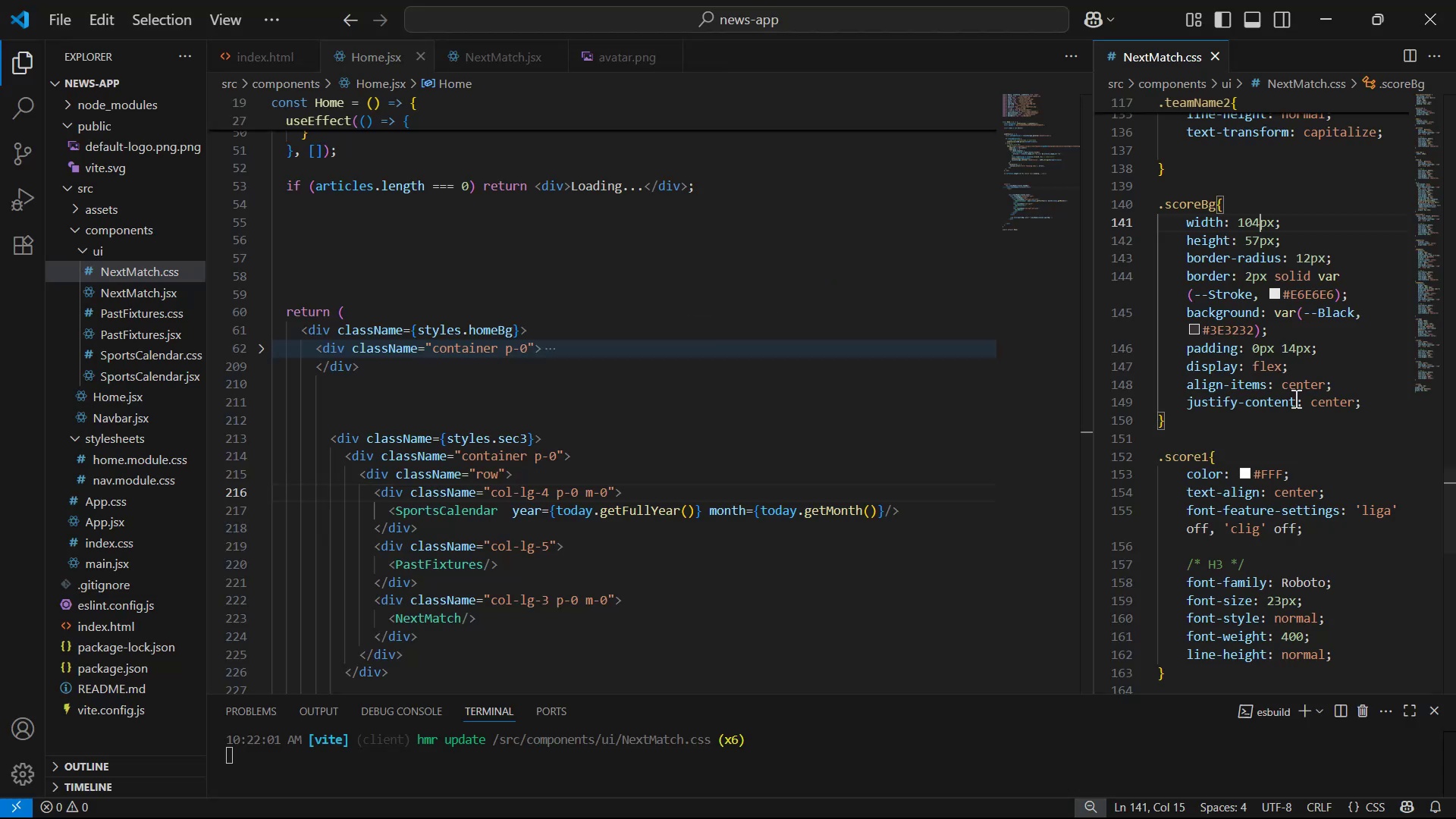 
scroll: coordinate [1319, 409], scroll_direction: up, amount: 3.0
 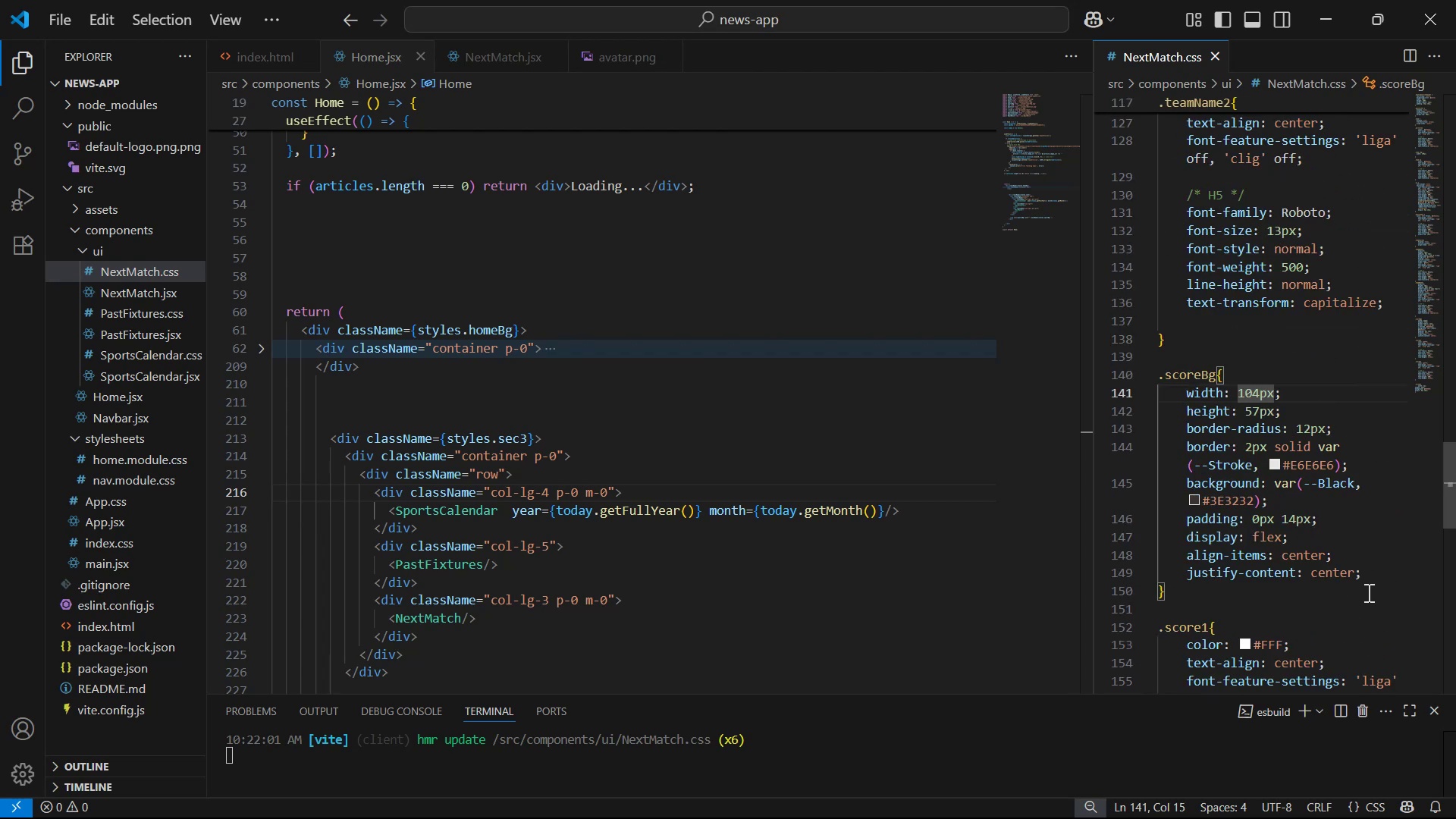 
left_click([1375, 579])
 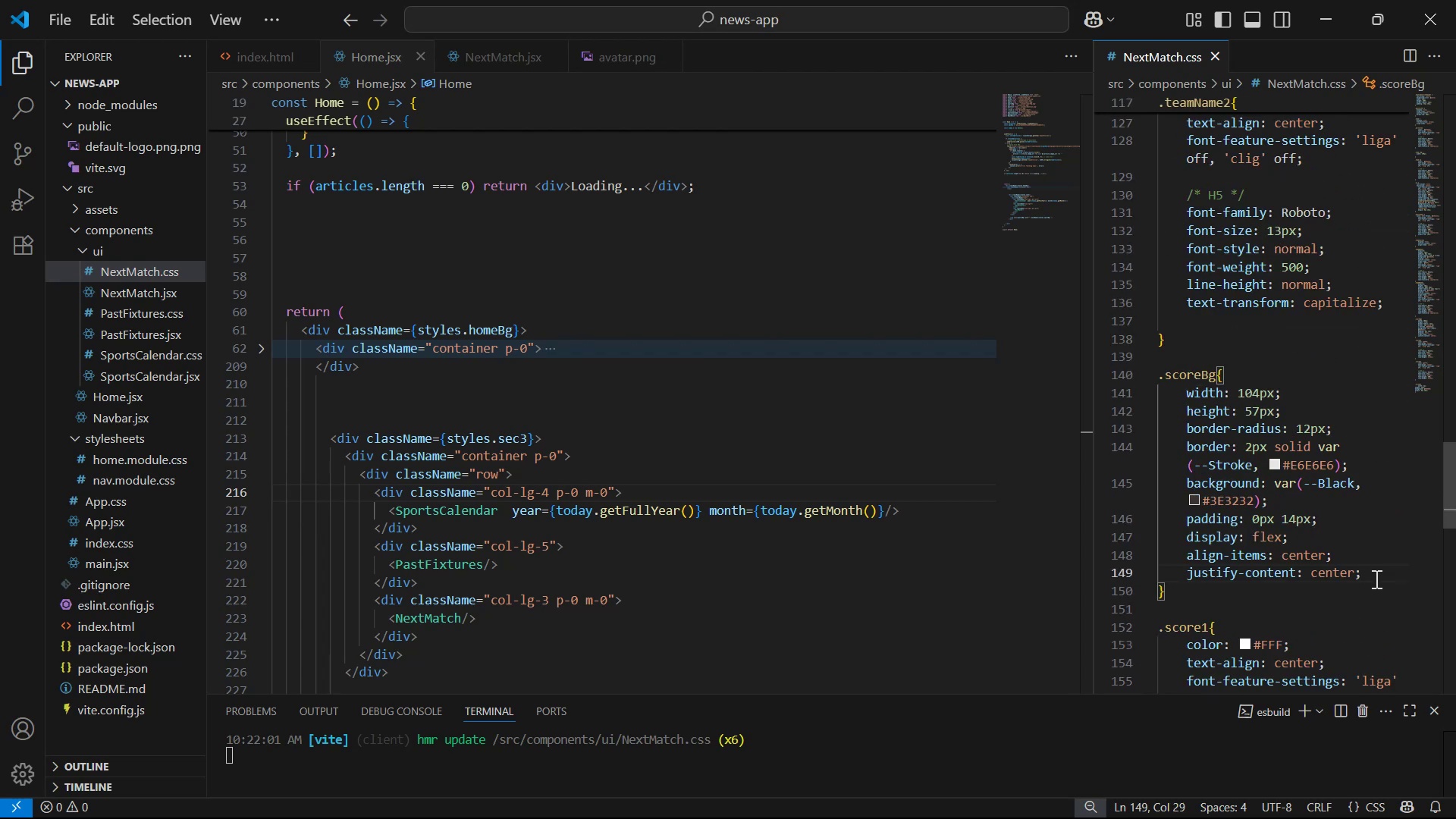 
key(Enter)
 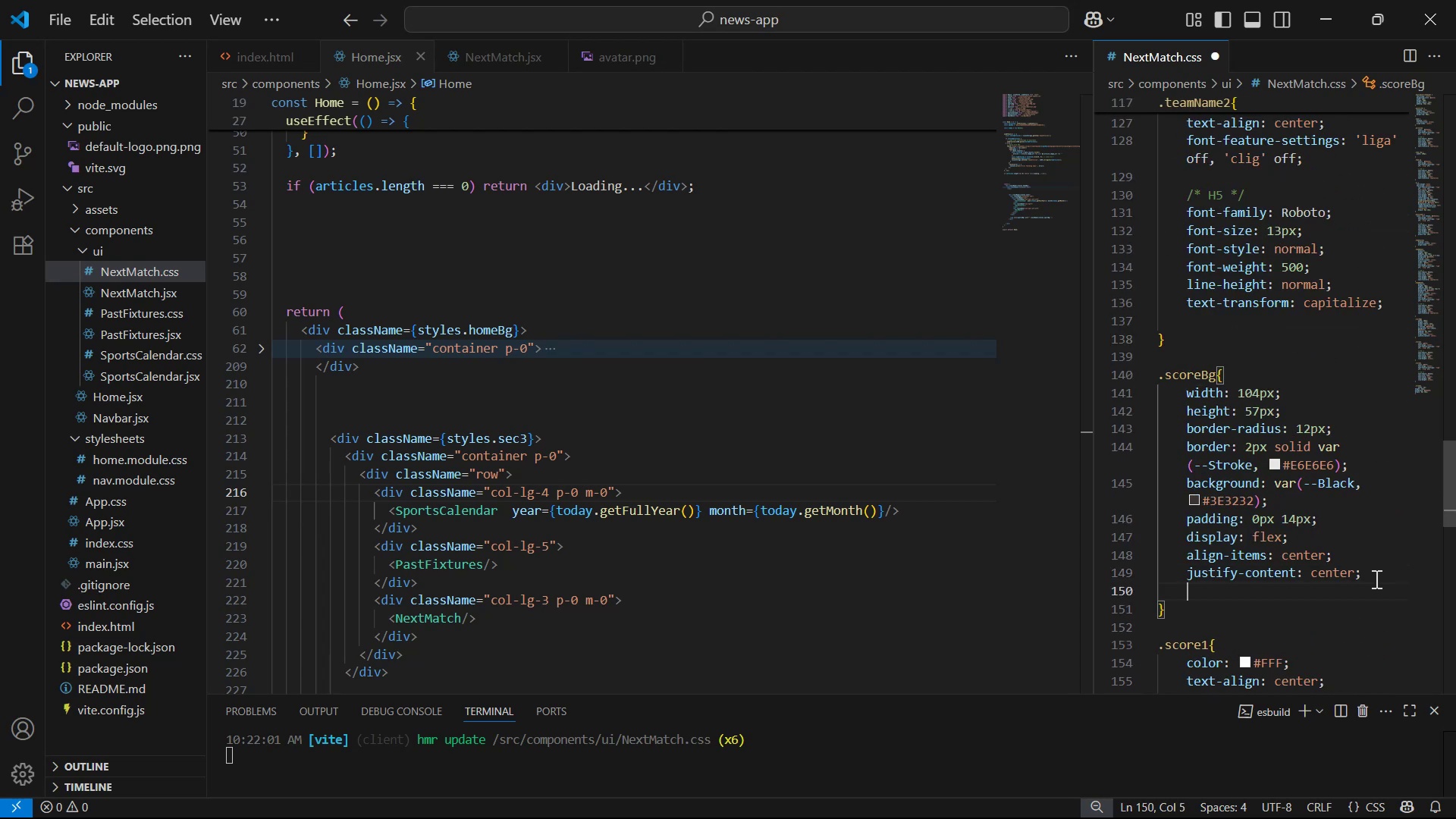 
type(ma)
 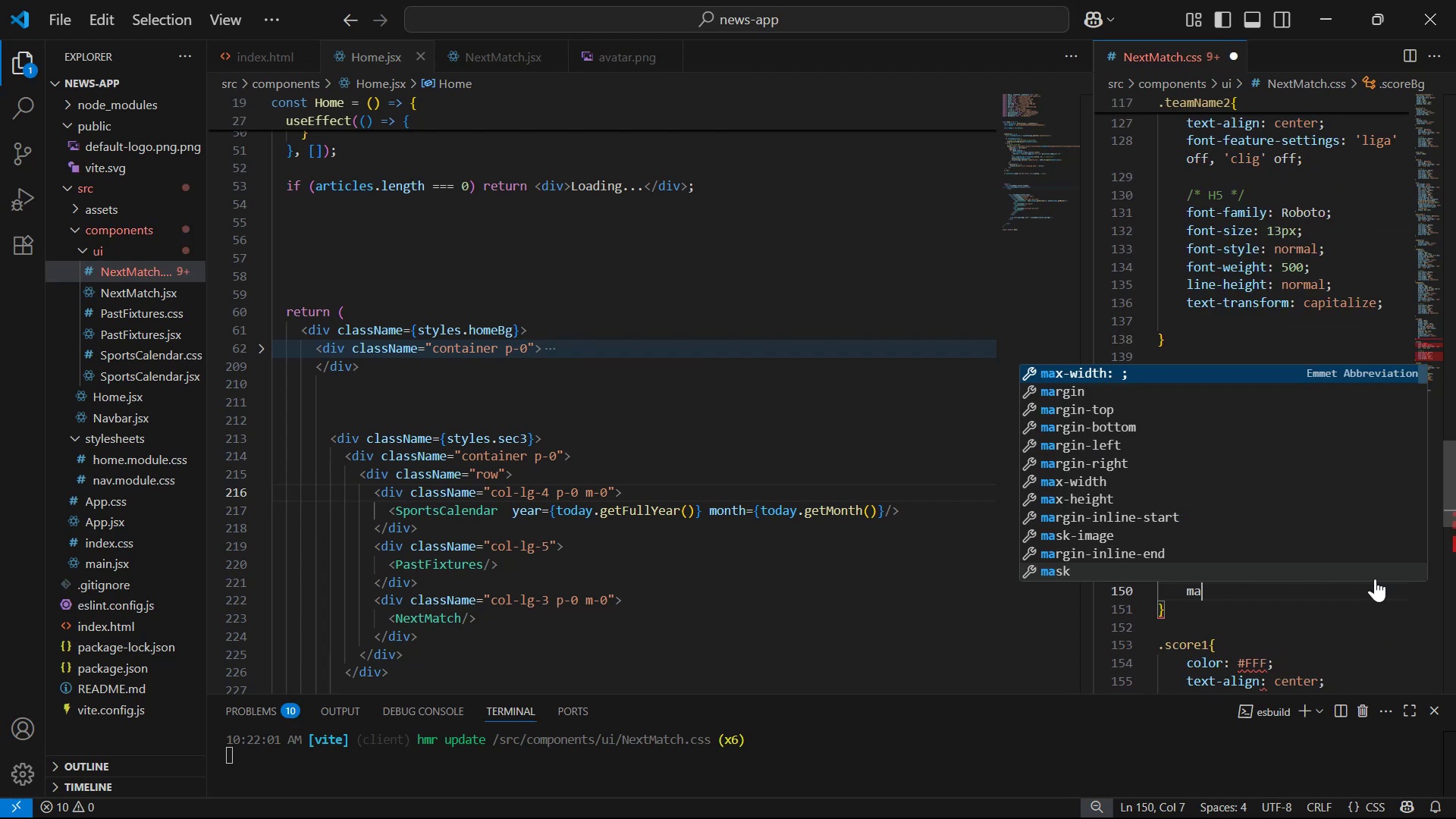 
key(ArrowDown)
 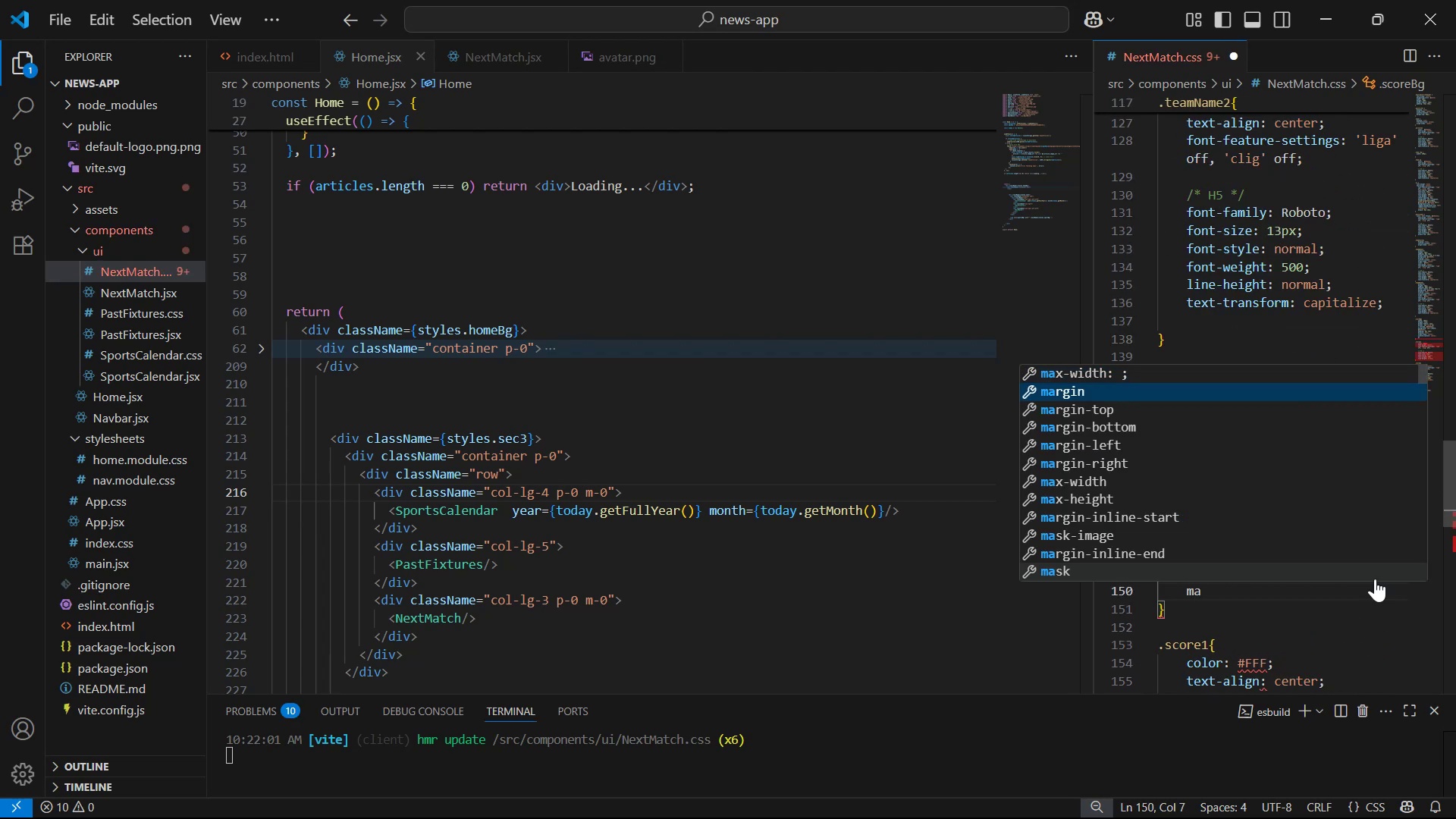 
key(ArrowDown)
 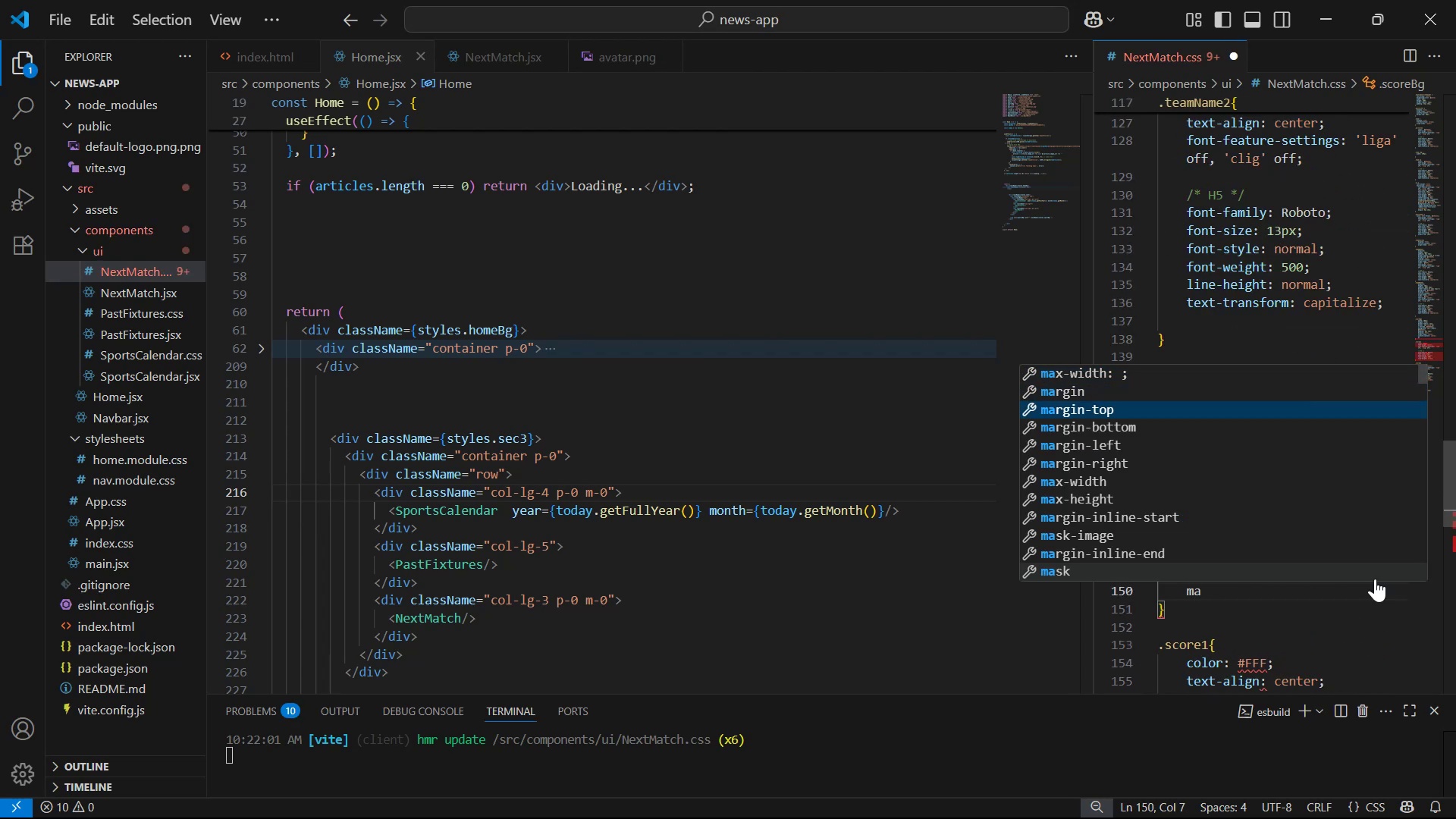 
key(Enter)
 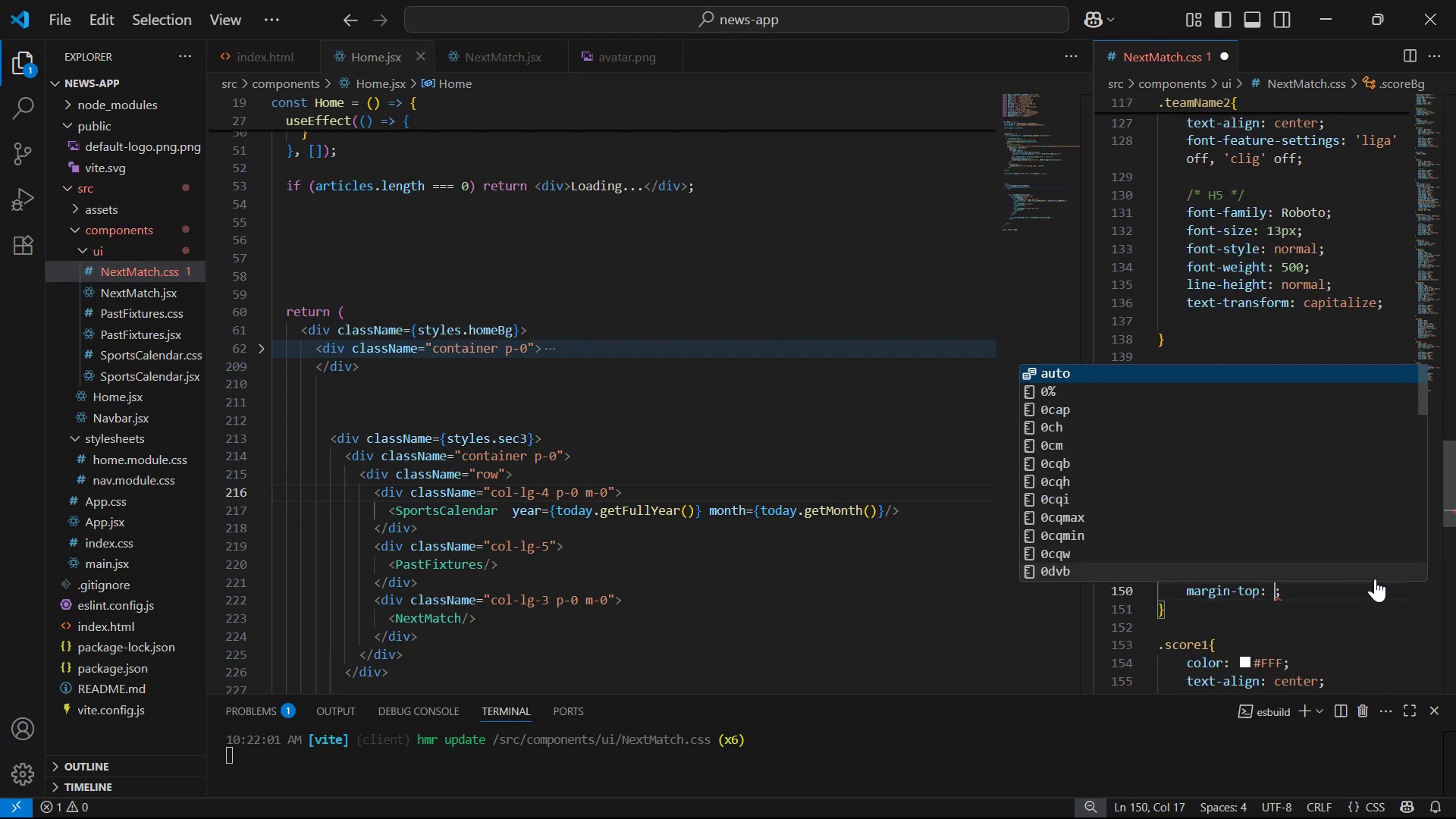 
type(100px)
 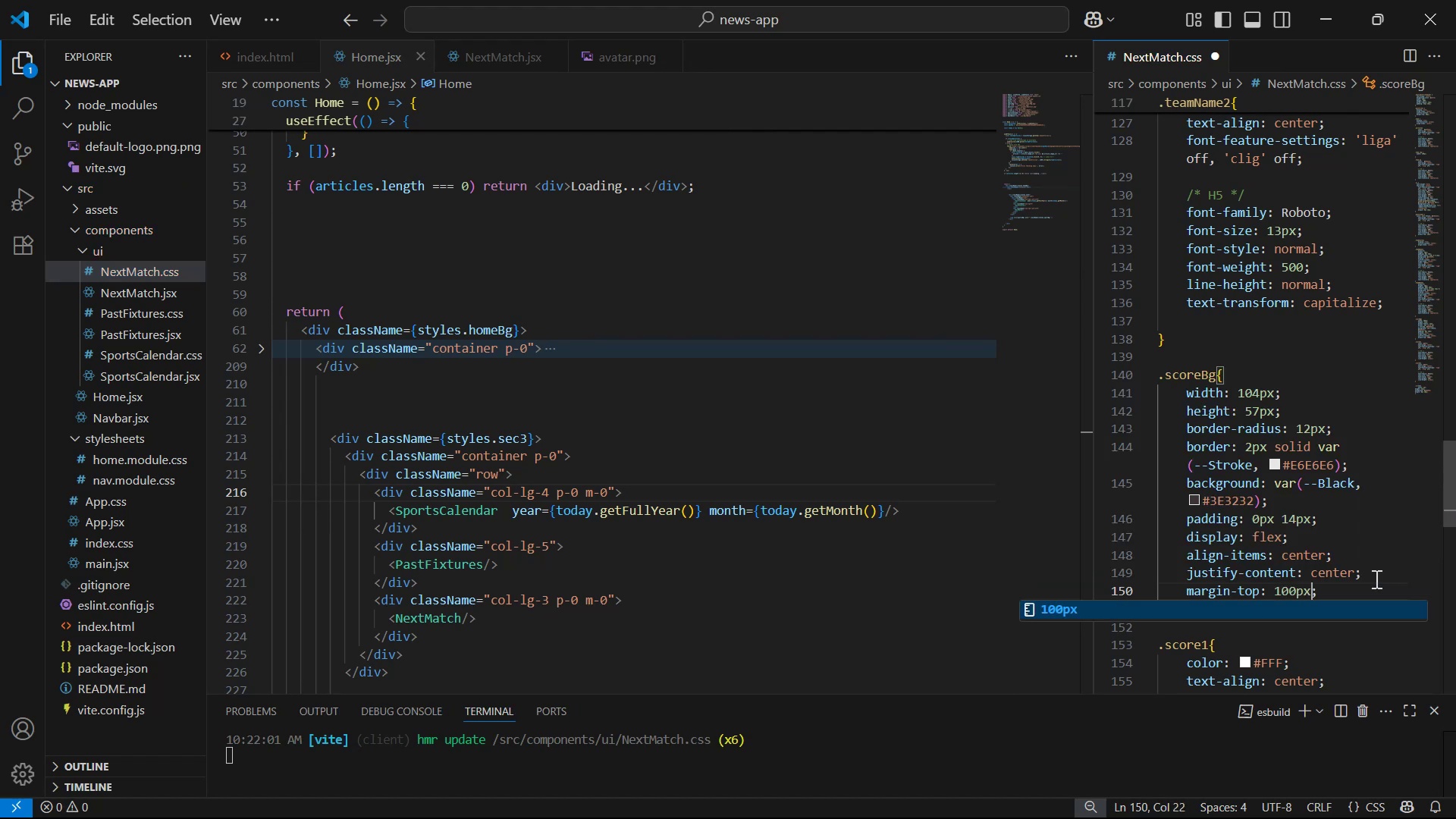 
key(Control+ControlLeft)
 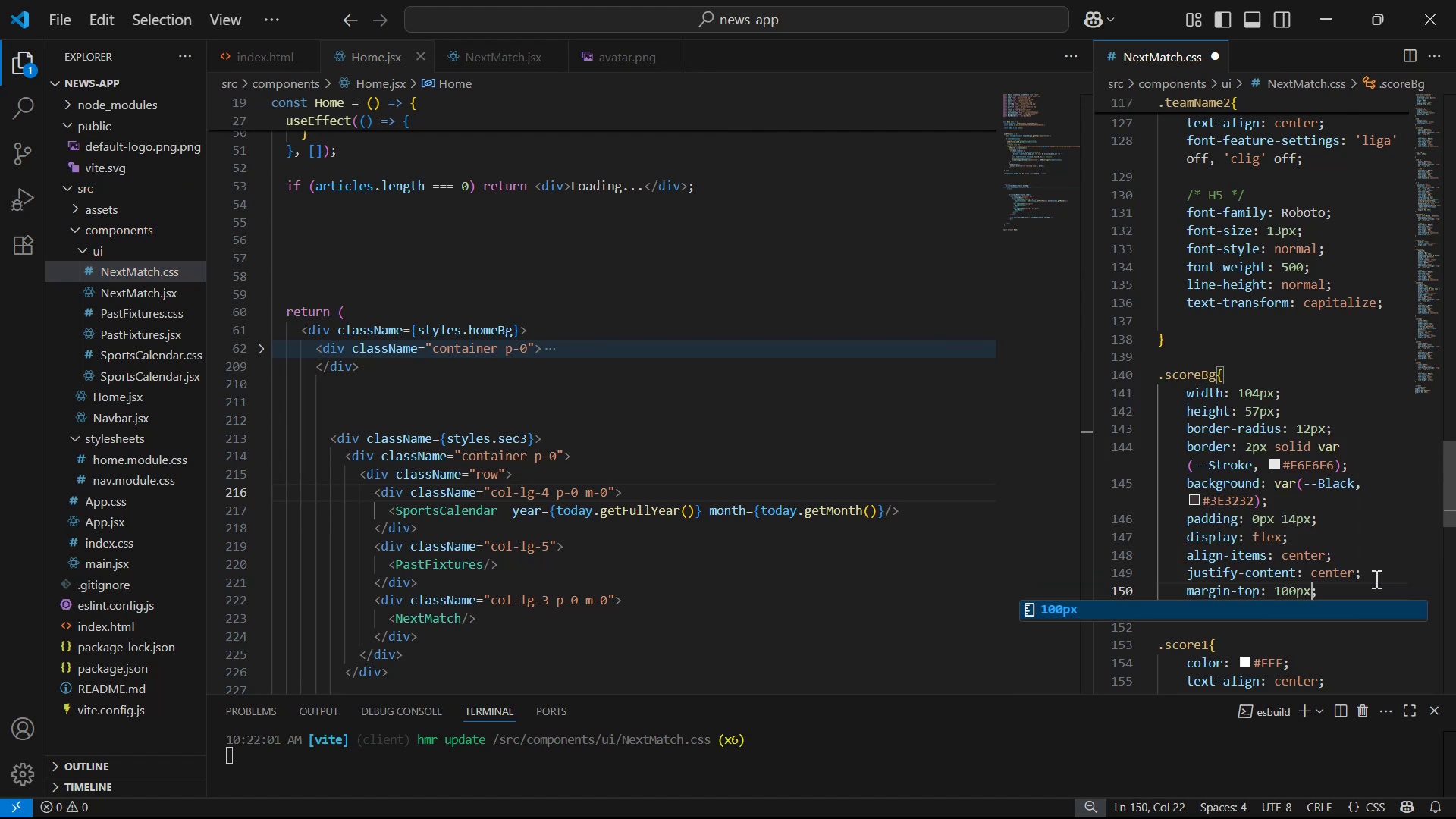 
key(Control+S)
 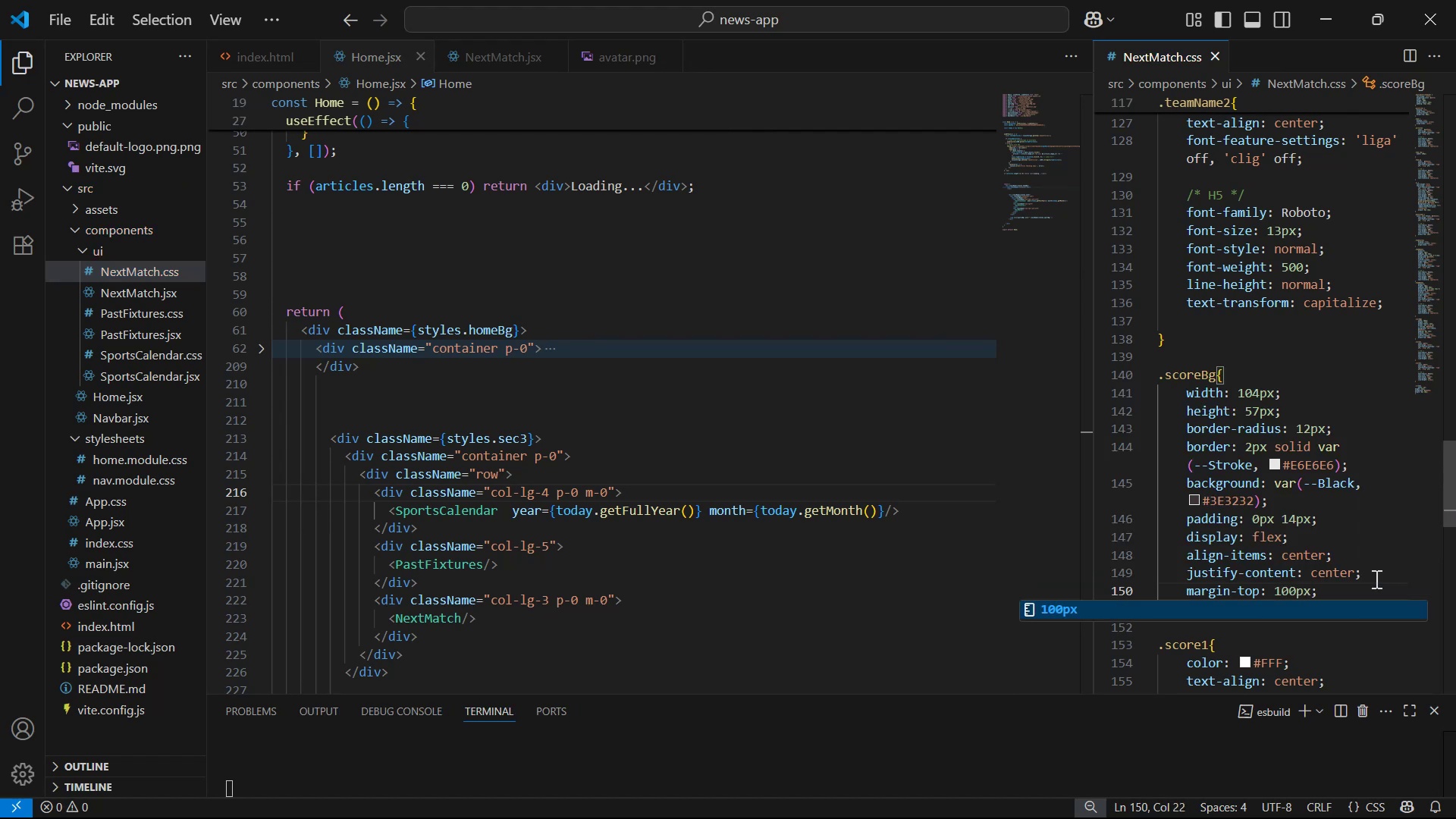 
key(Alt+AltLeft)
 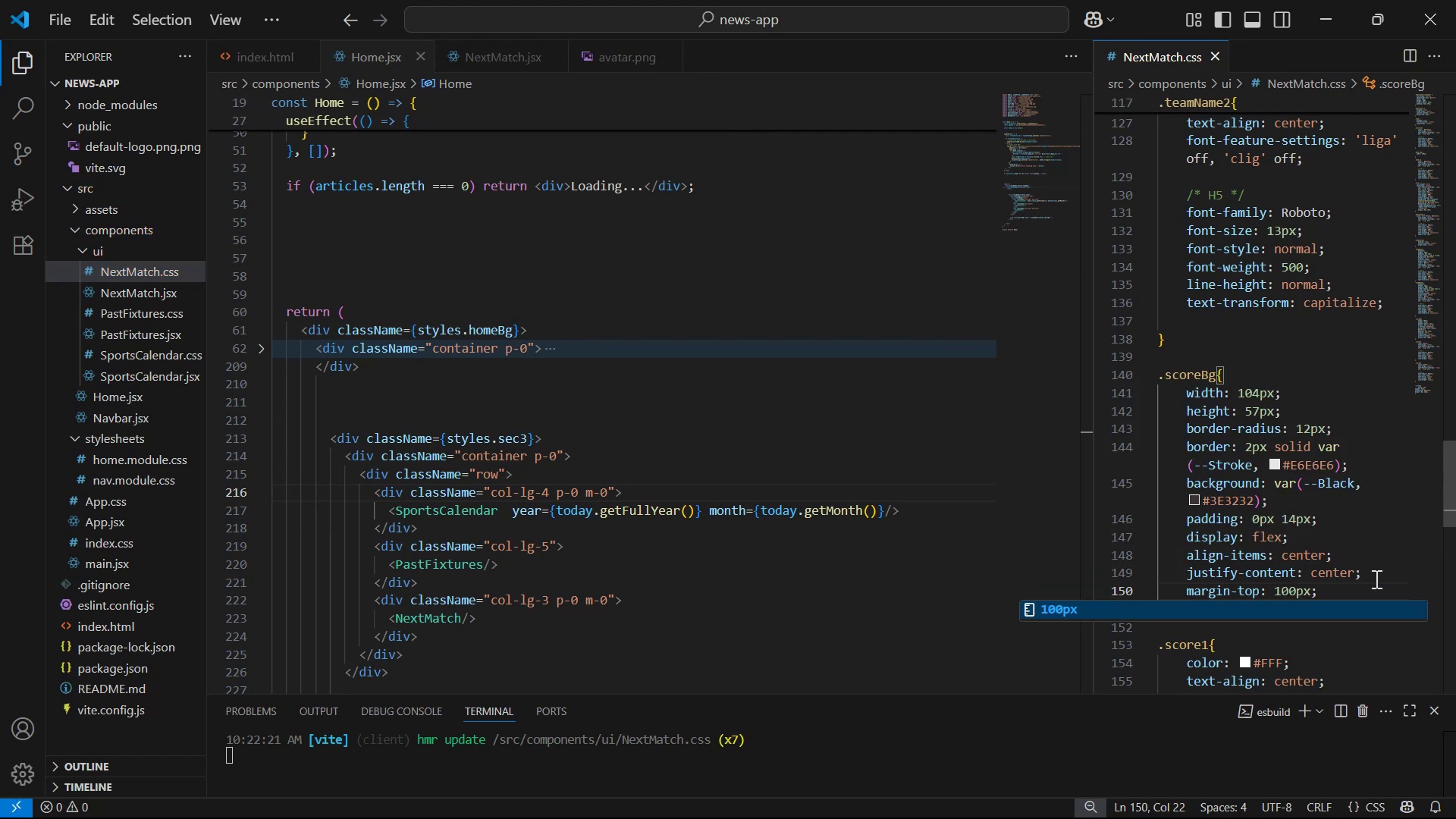 
key(Alt+Tab)
 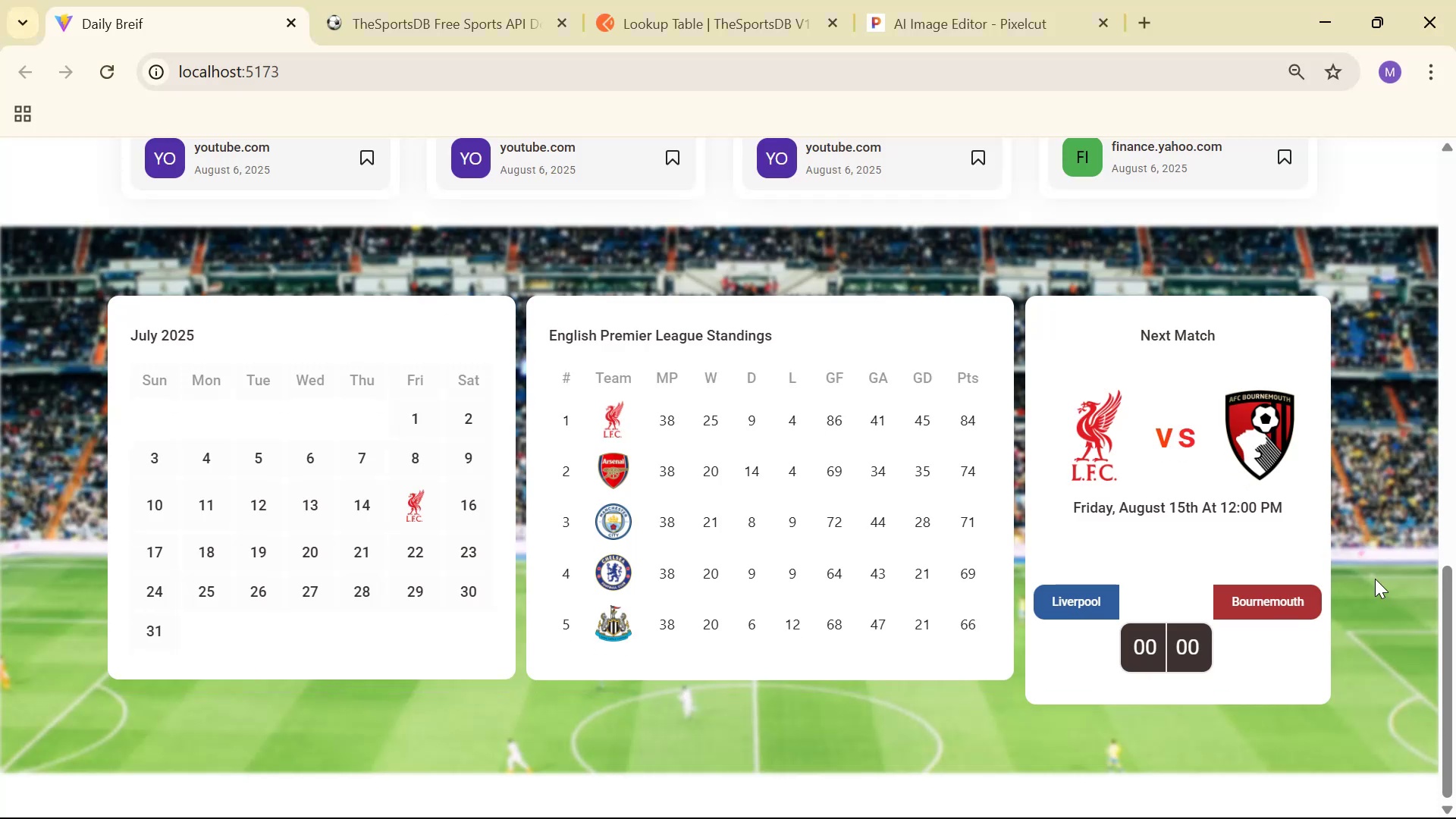 
key(Alt+AltLeft)
 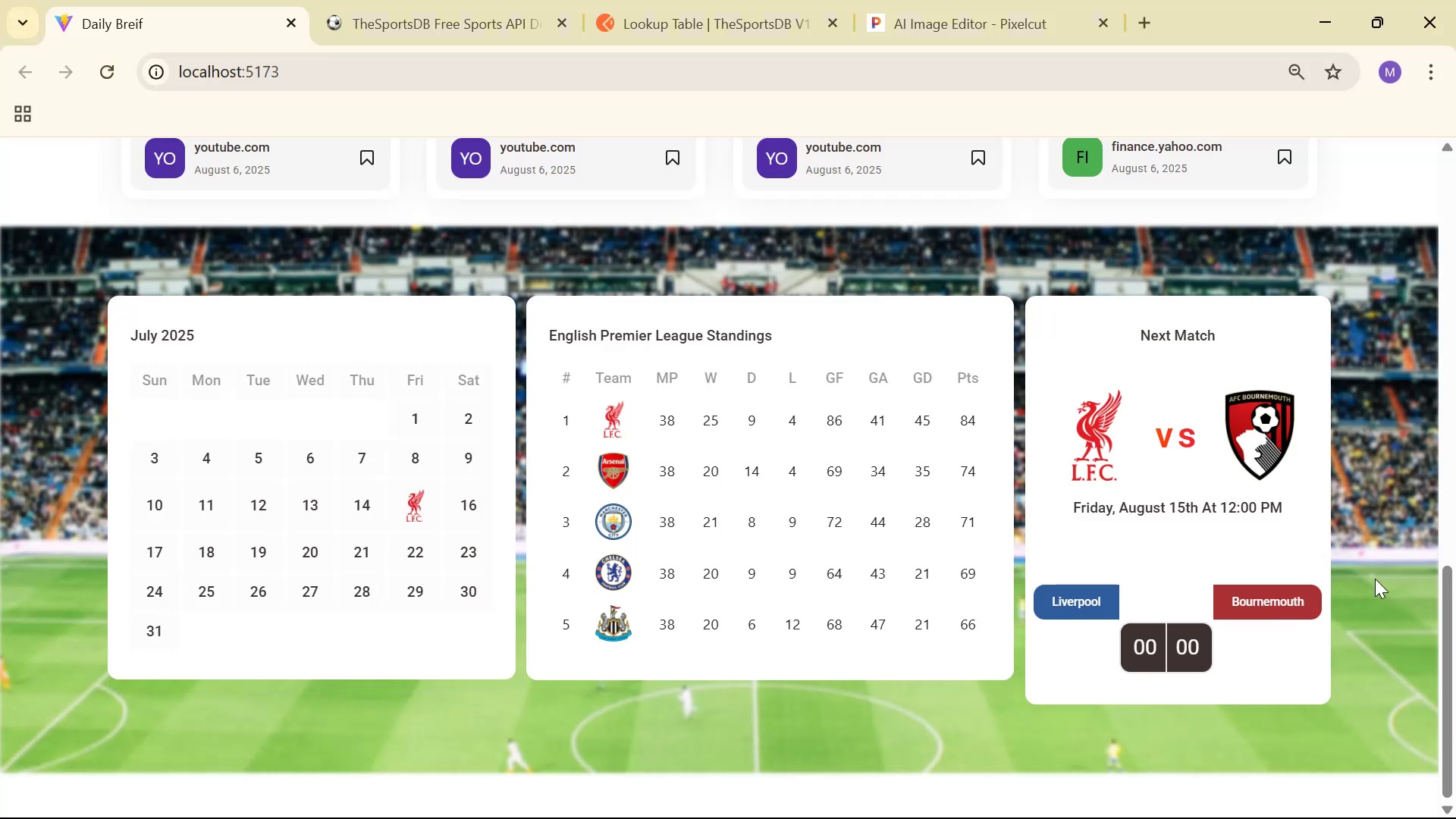 
key(Alt+Tab)
 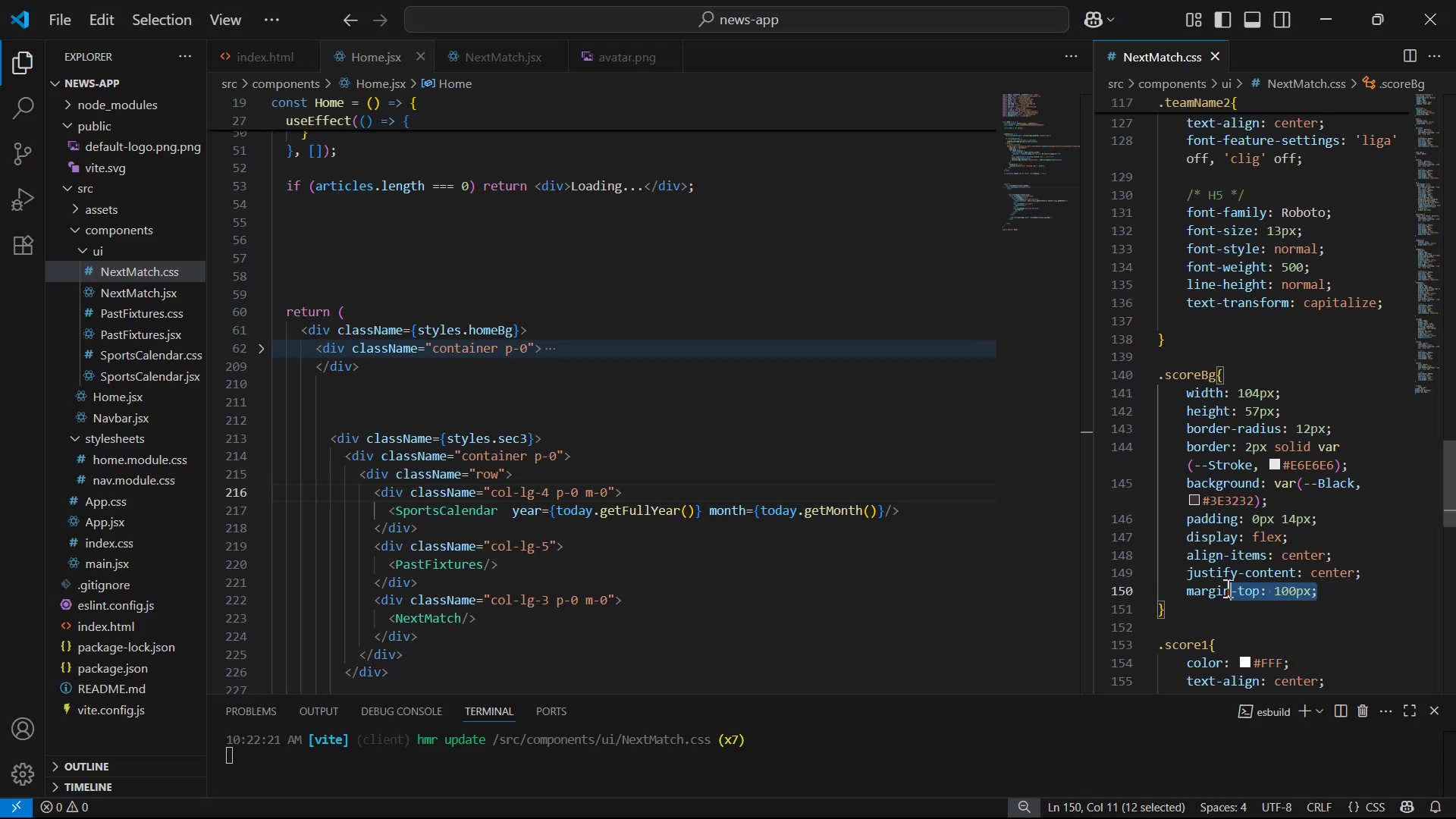 
key(Control+X)
 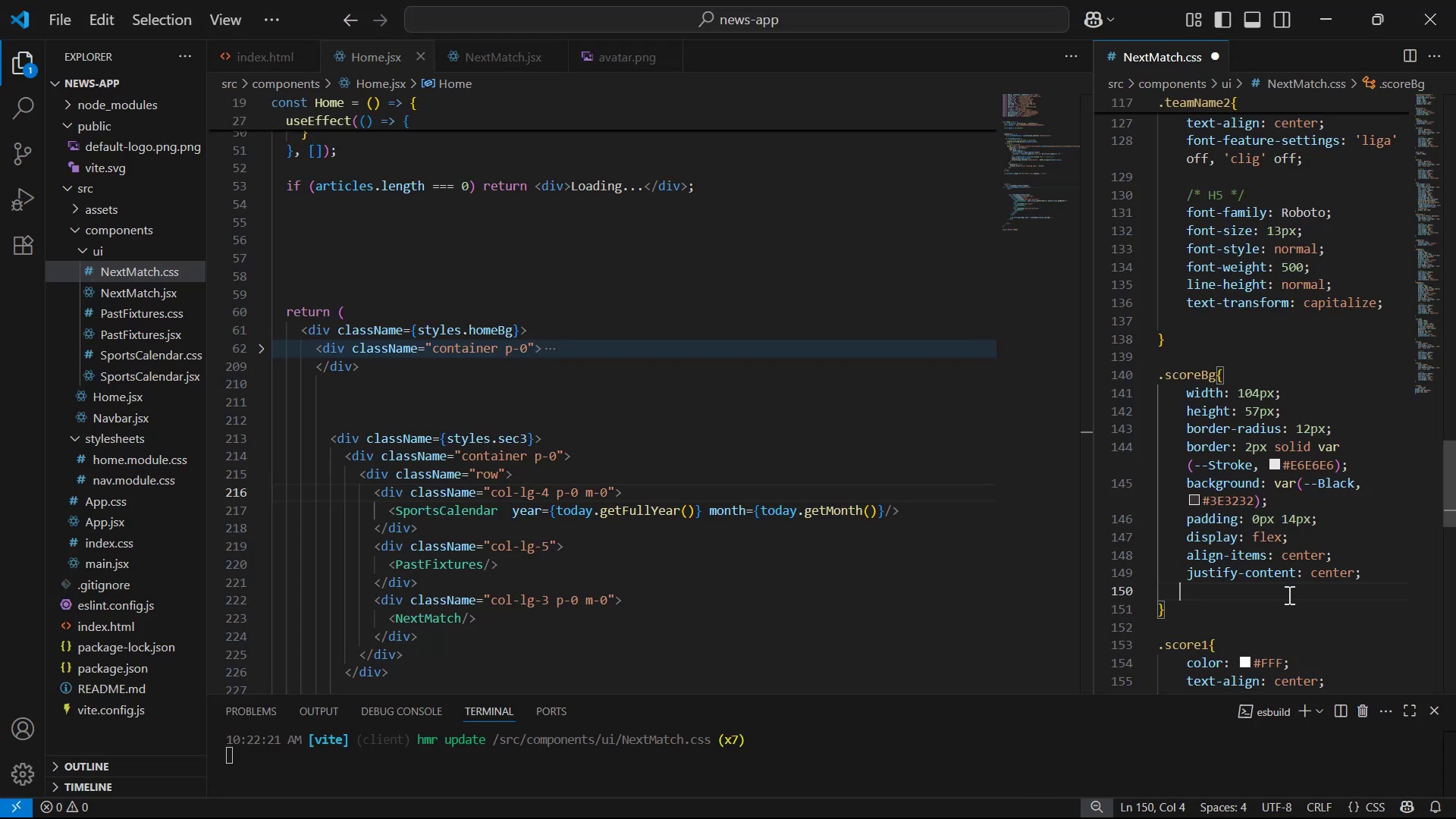 
scroll: coordinate [1377, 525], scroll_direction: up, amount: 14.0
 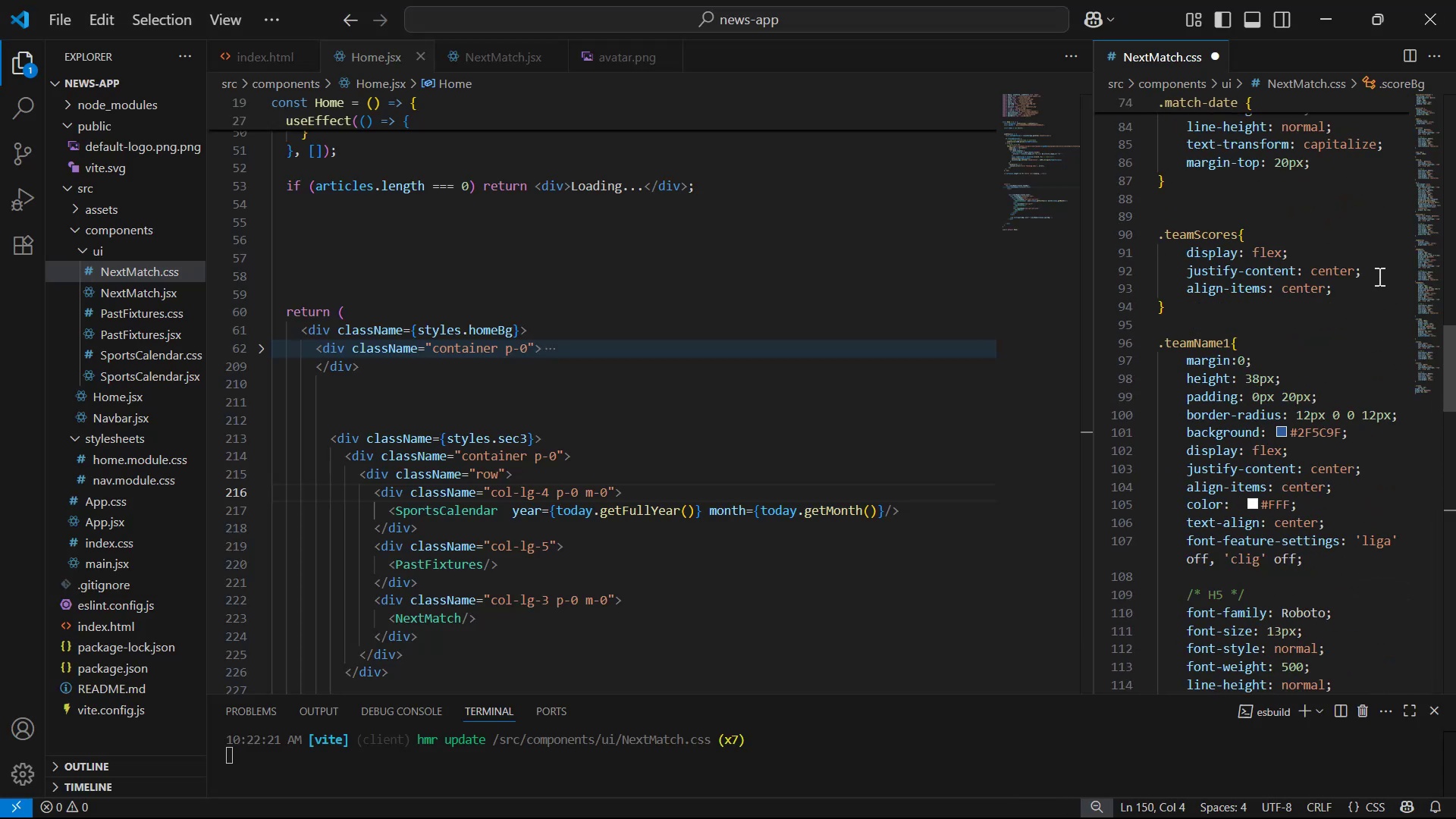 
left_click([1379, 286])
 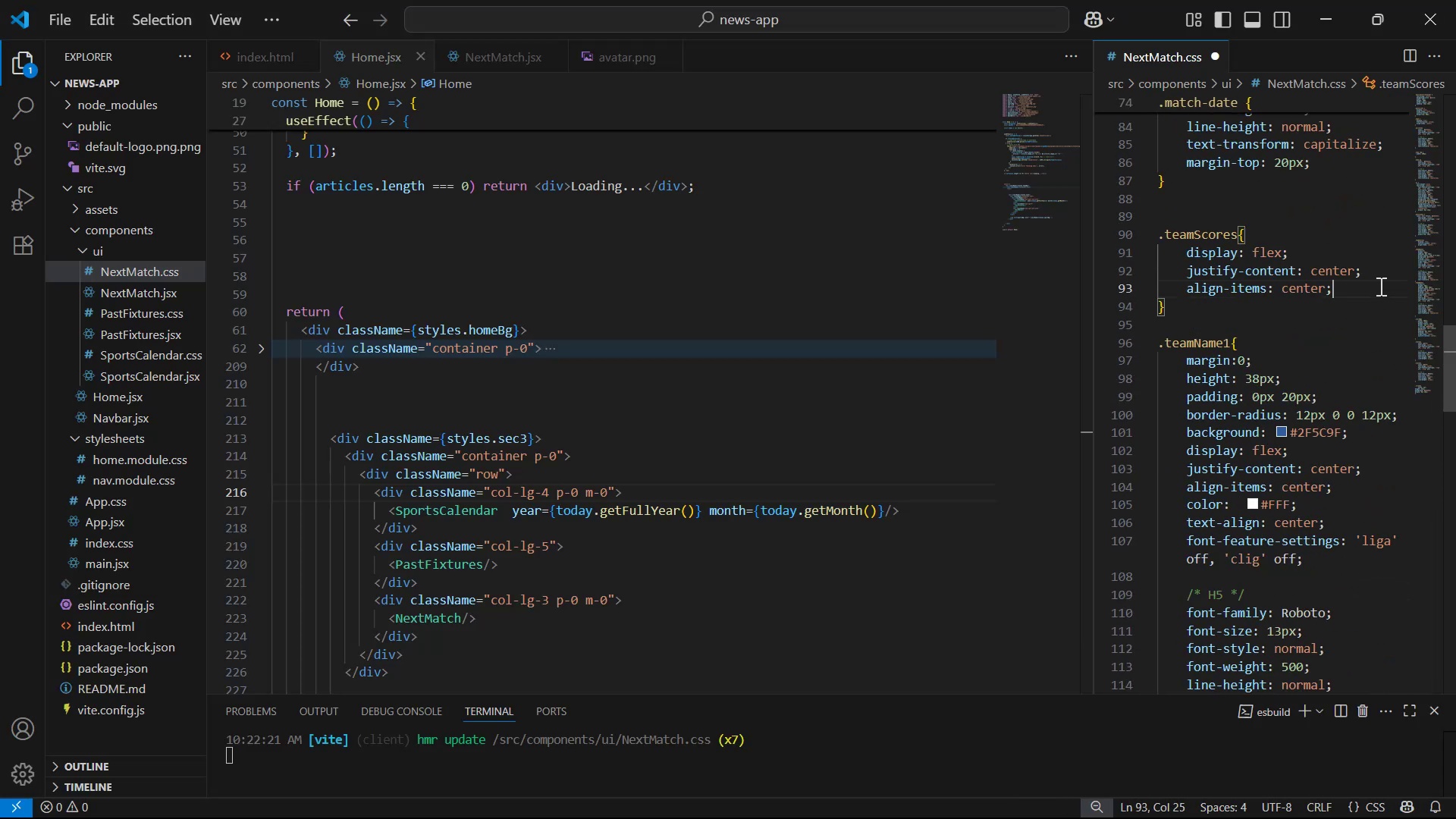 
key(Enter)
 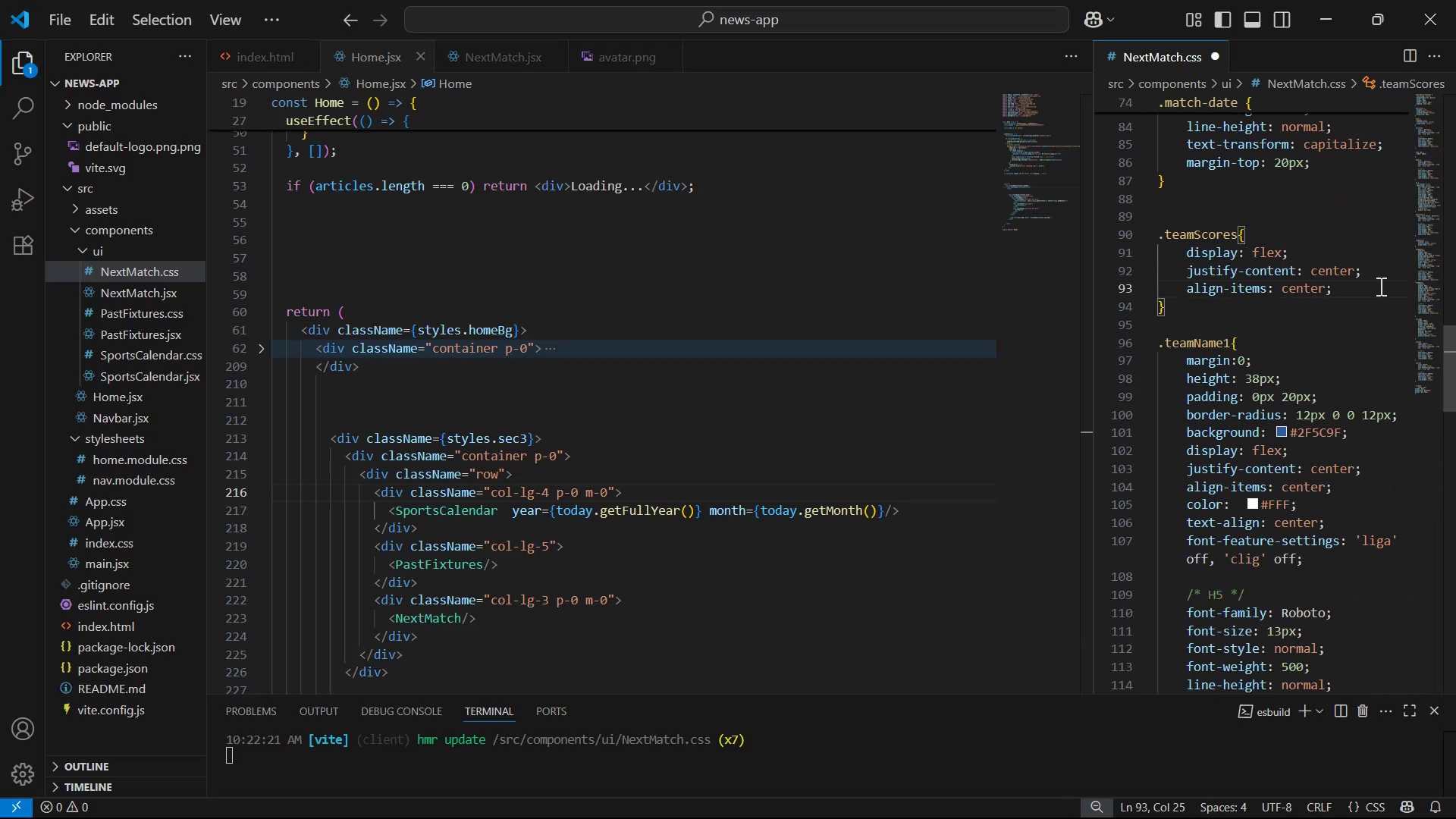 
key(Control+V)
 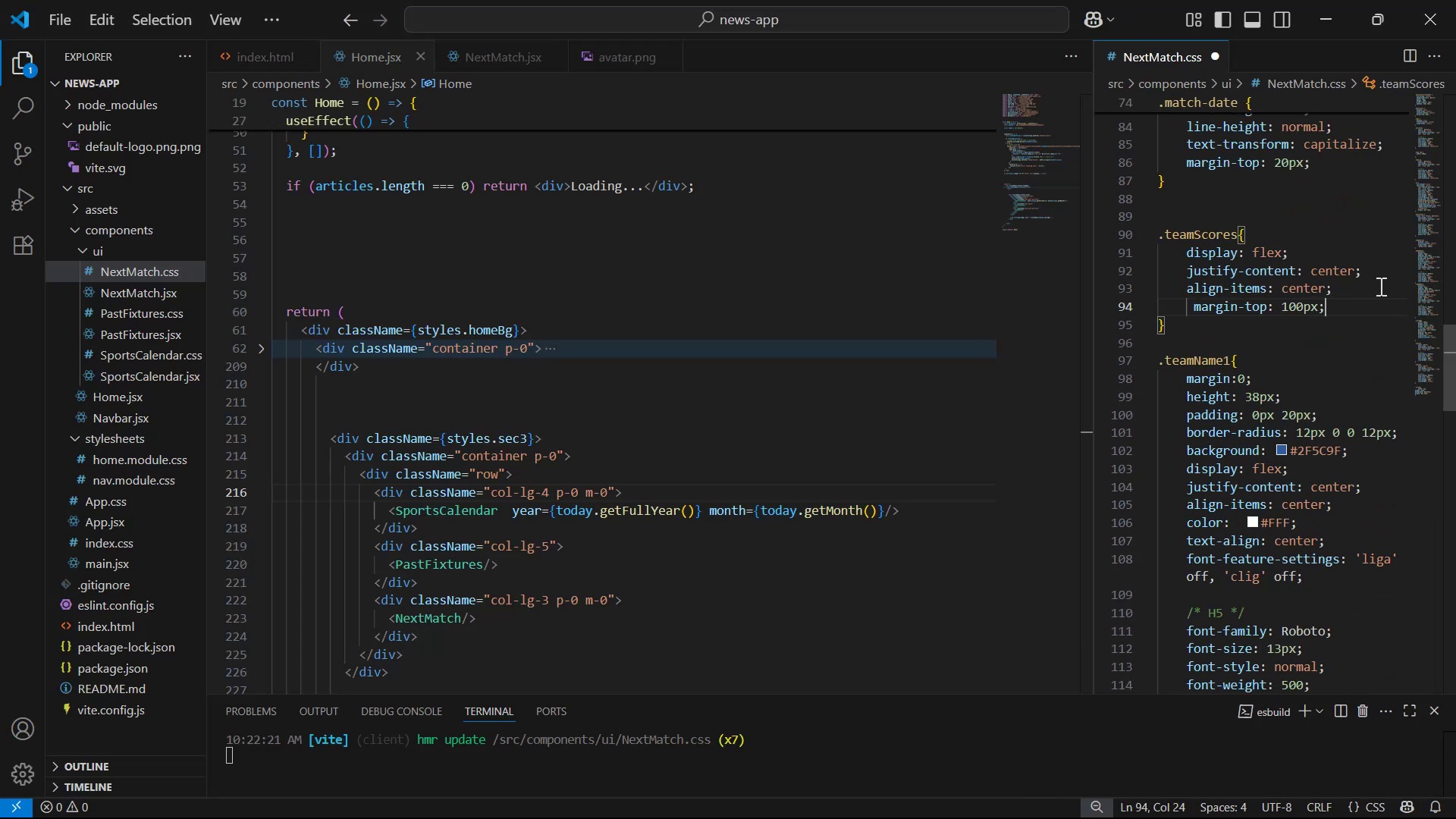 
key(Control+S)
 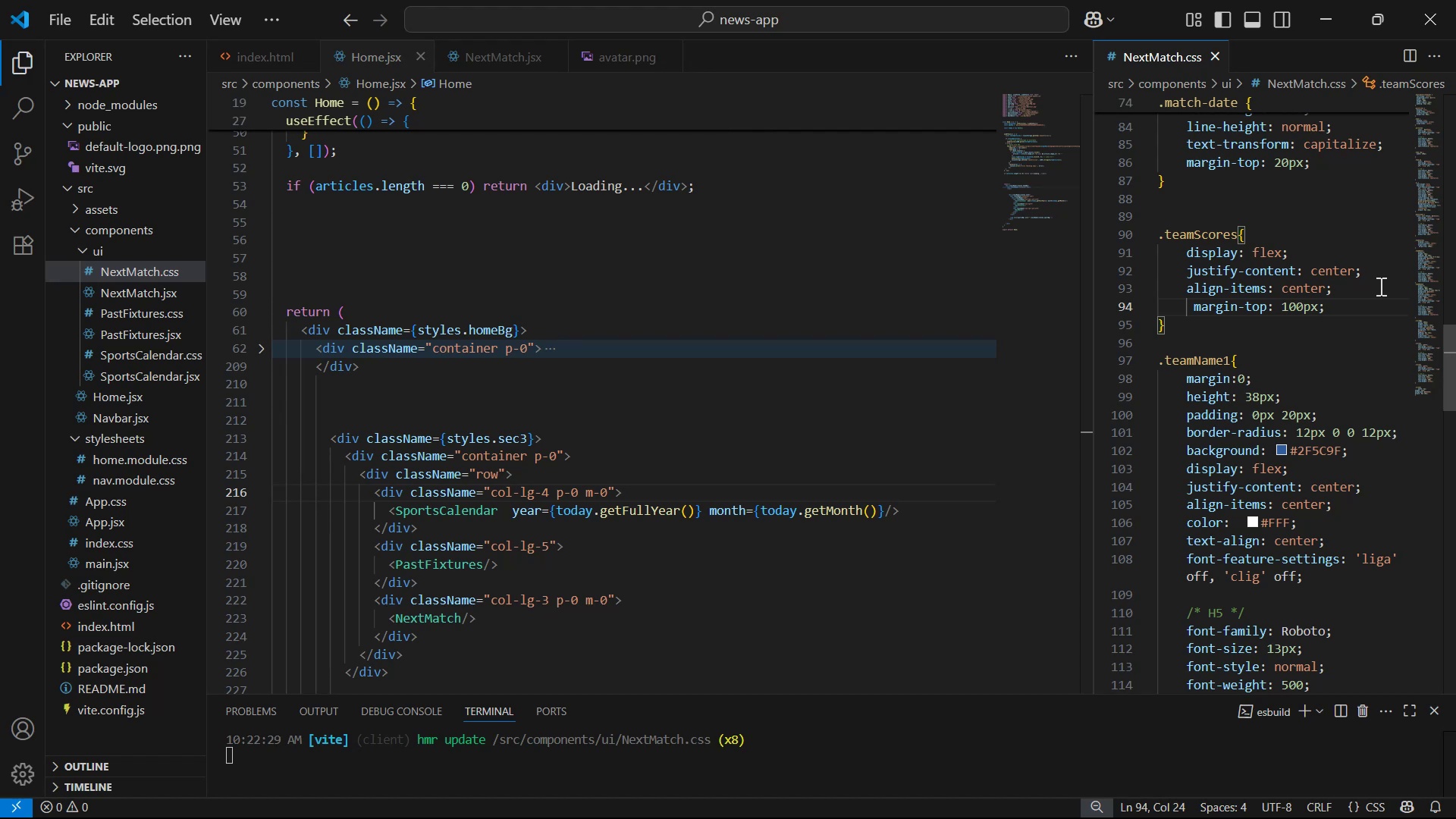 
key(Alt+AltLeft)
 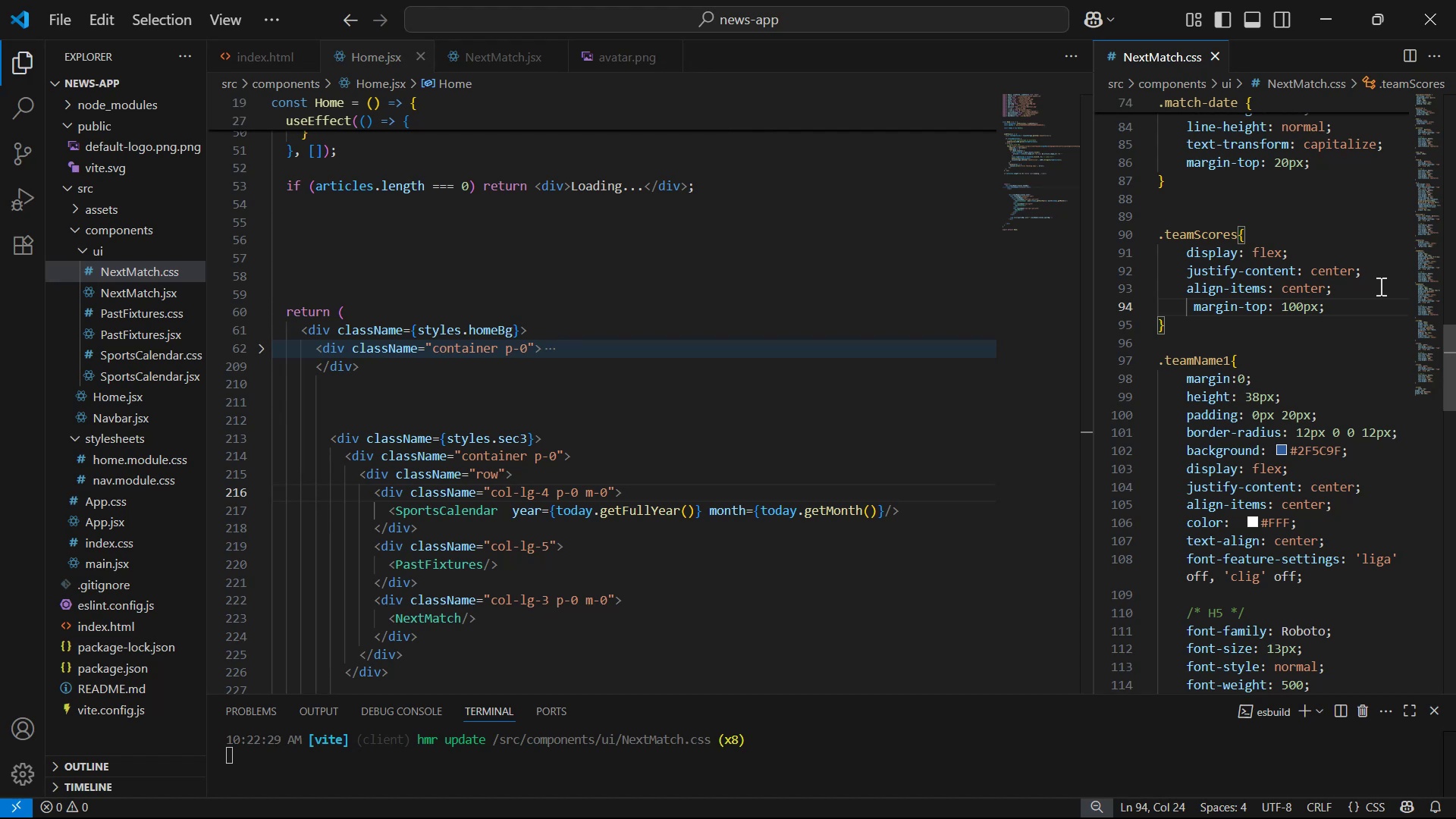 
key(Alt+Tab)
 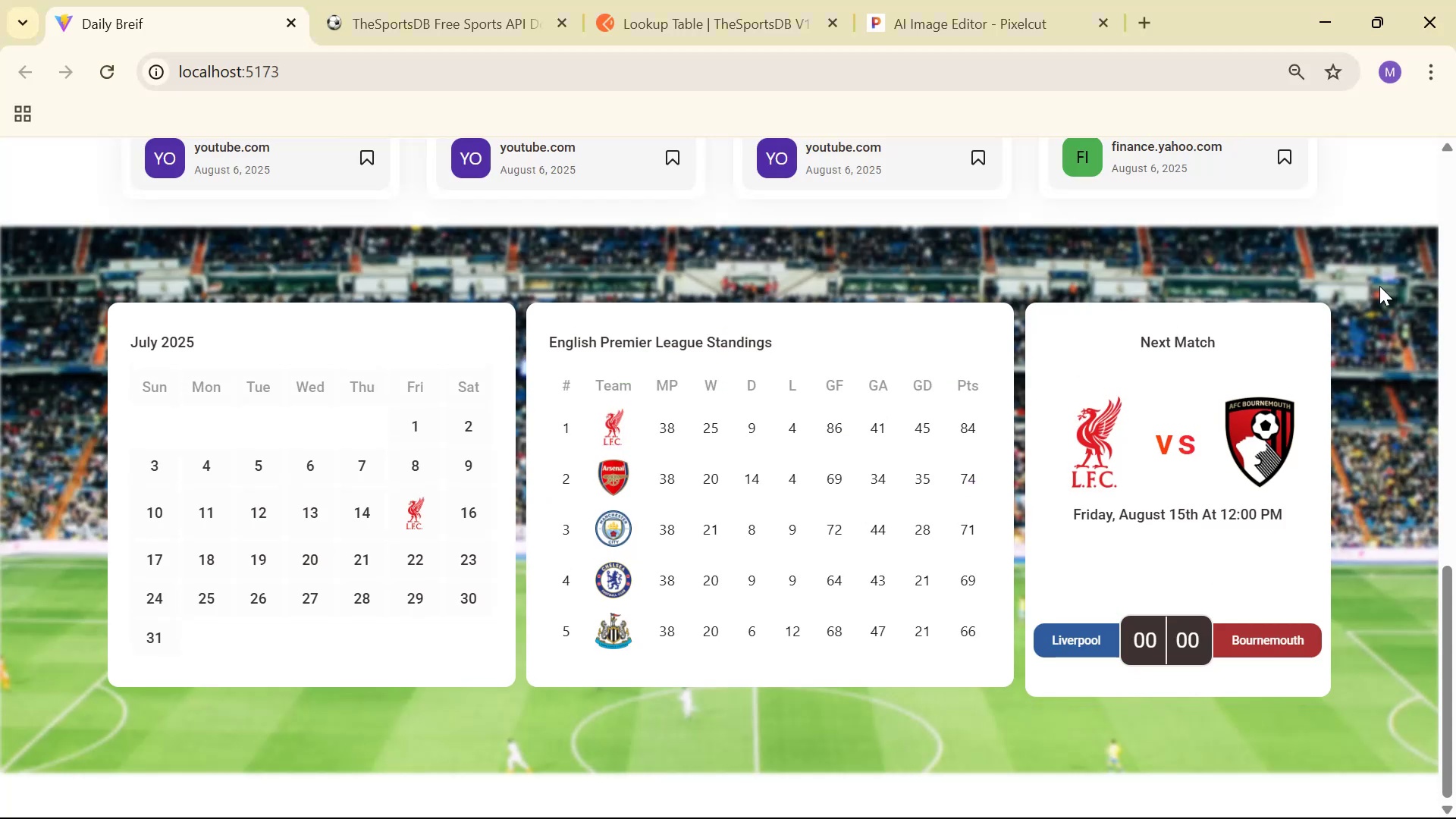 
key(Alt+AltLeft)
 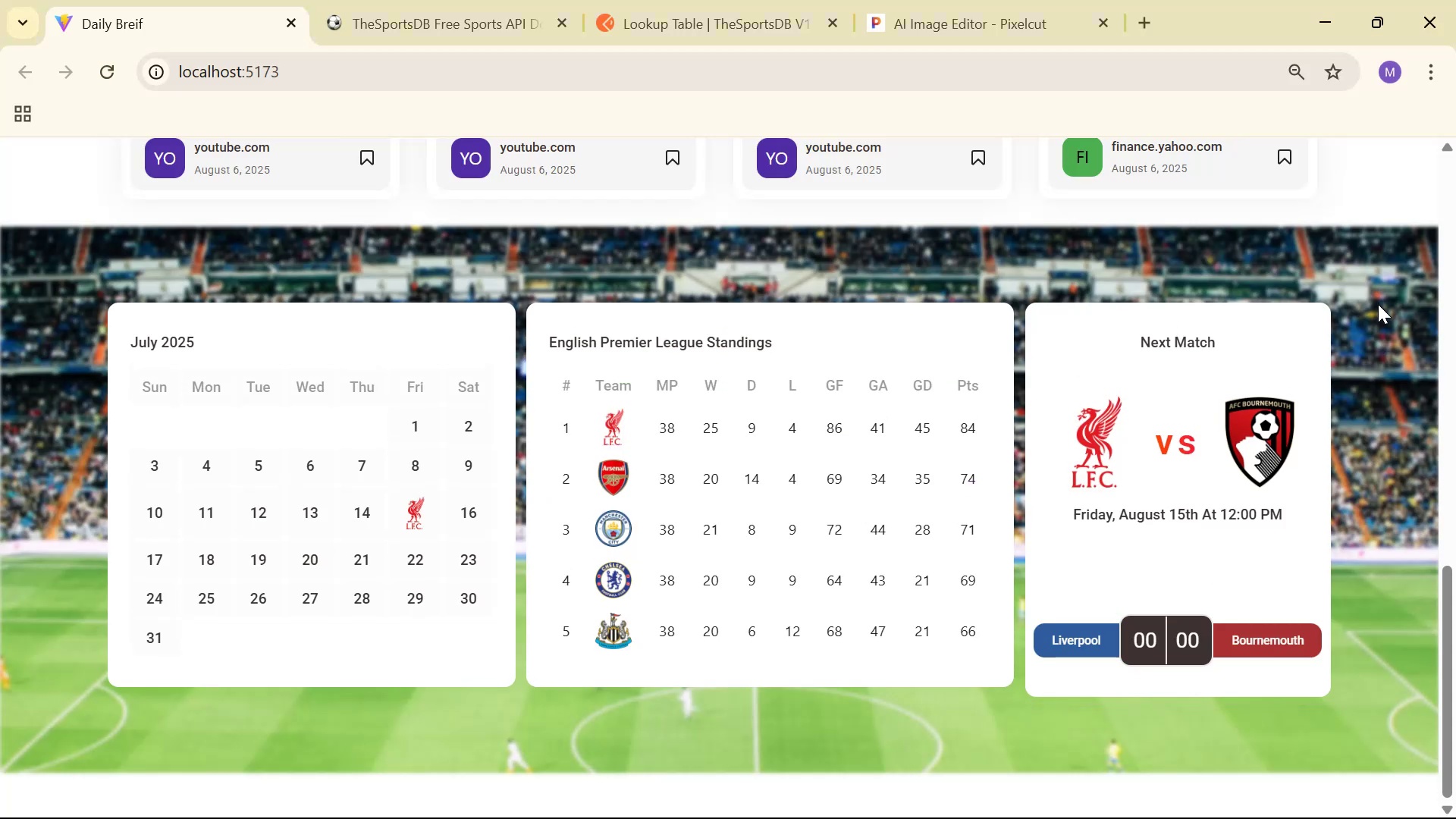 
key(Alt+Tab)
 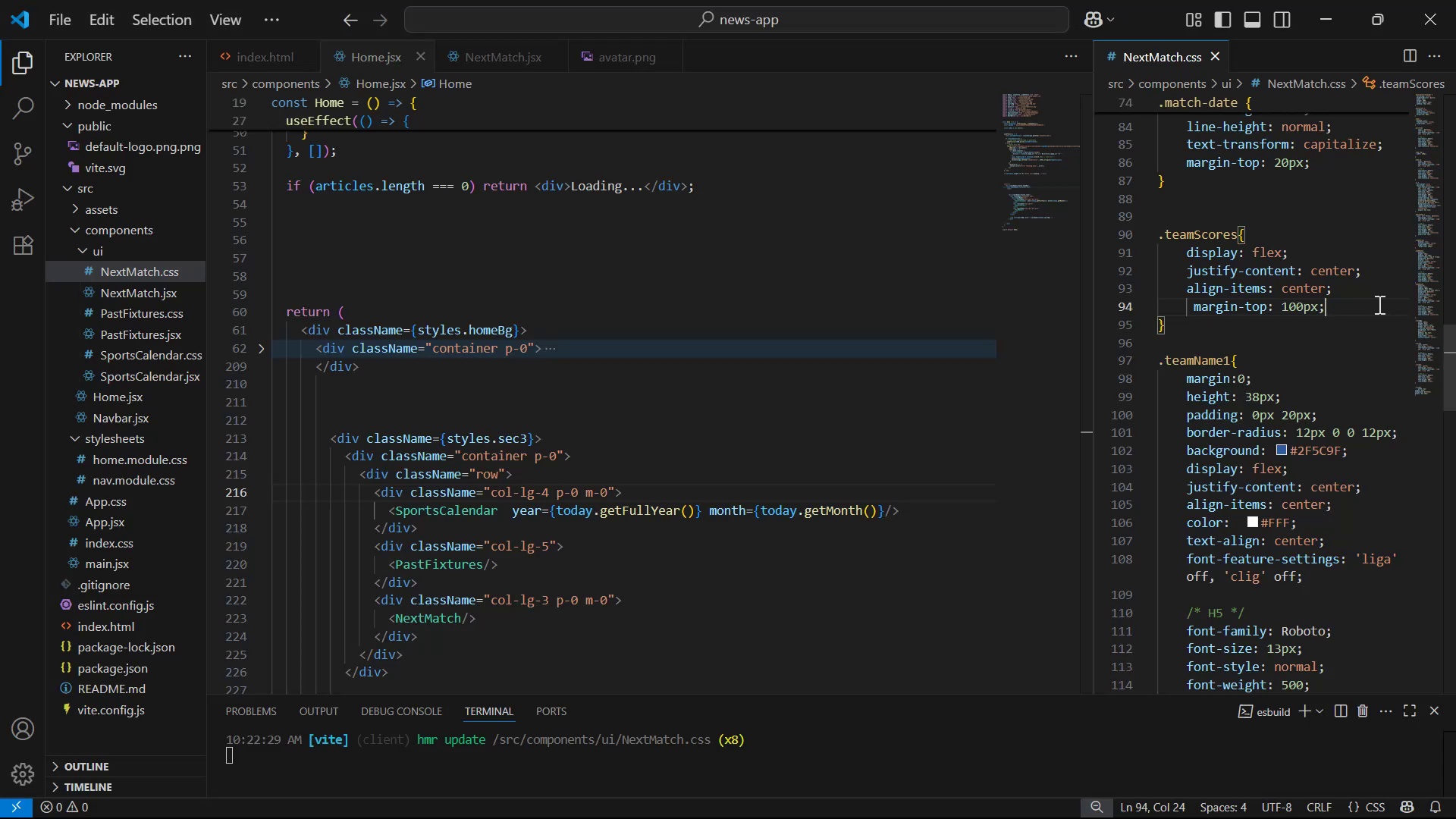 
key(ArrowLeft)
 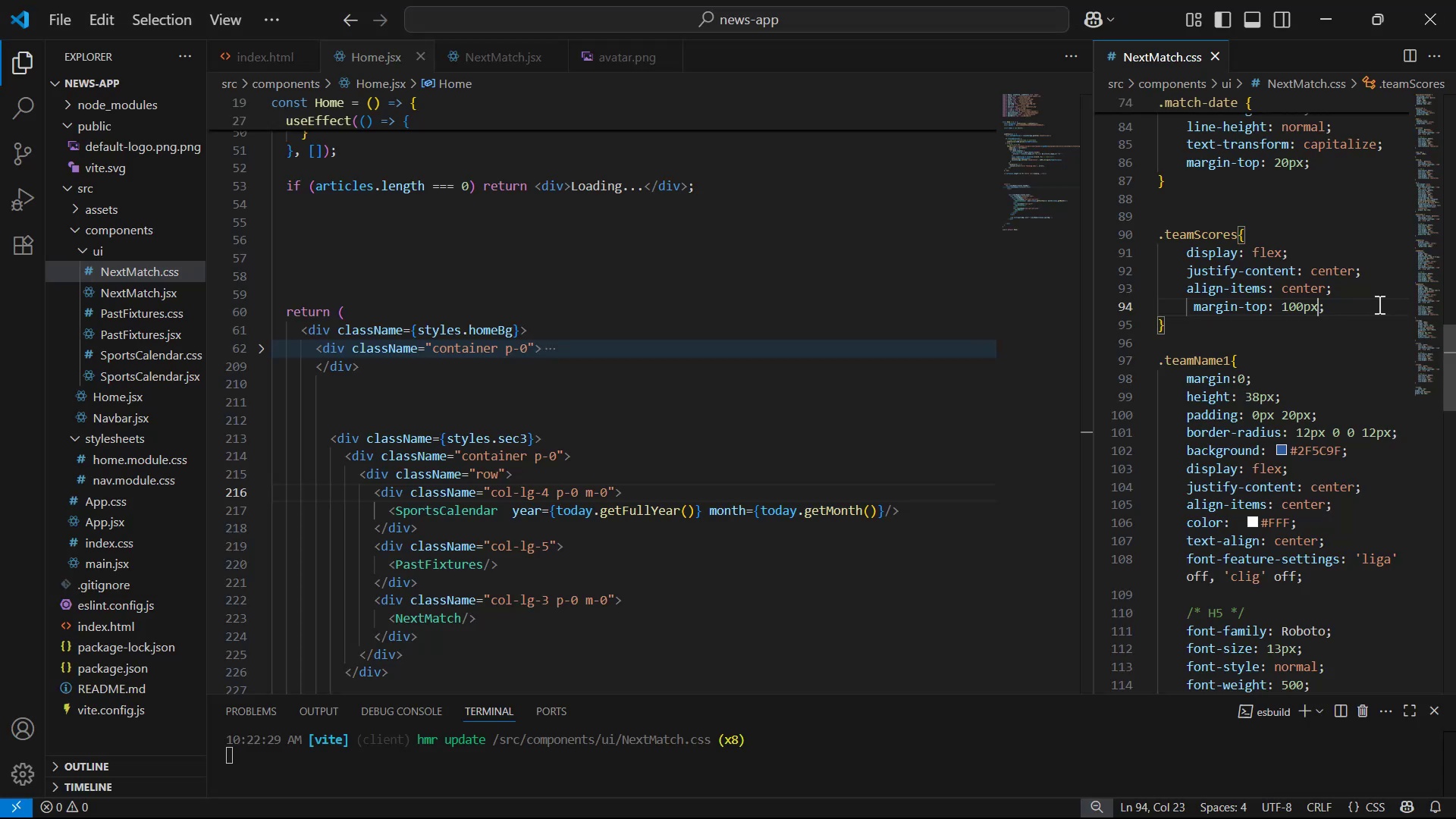 
key(ArrowLeft)
 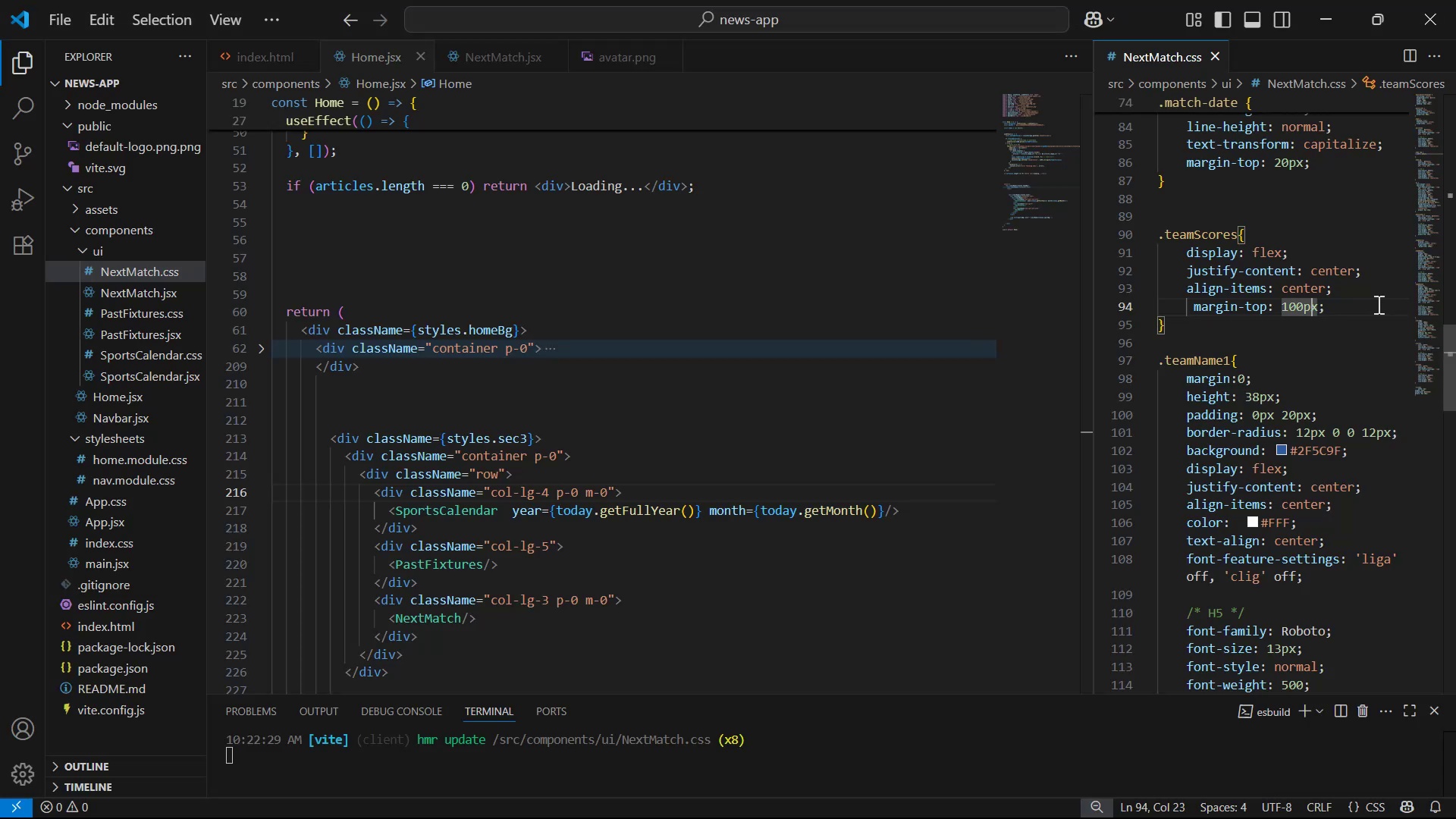 
key(ArrowLeft)
 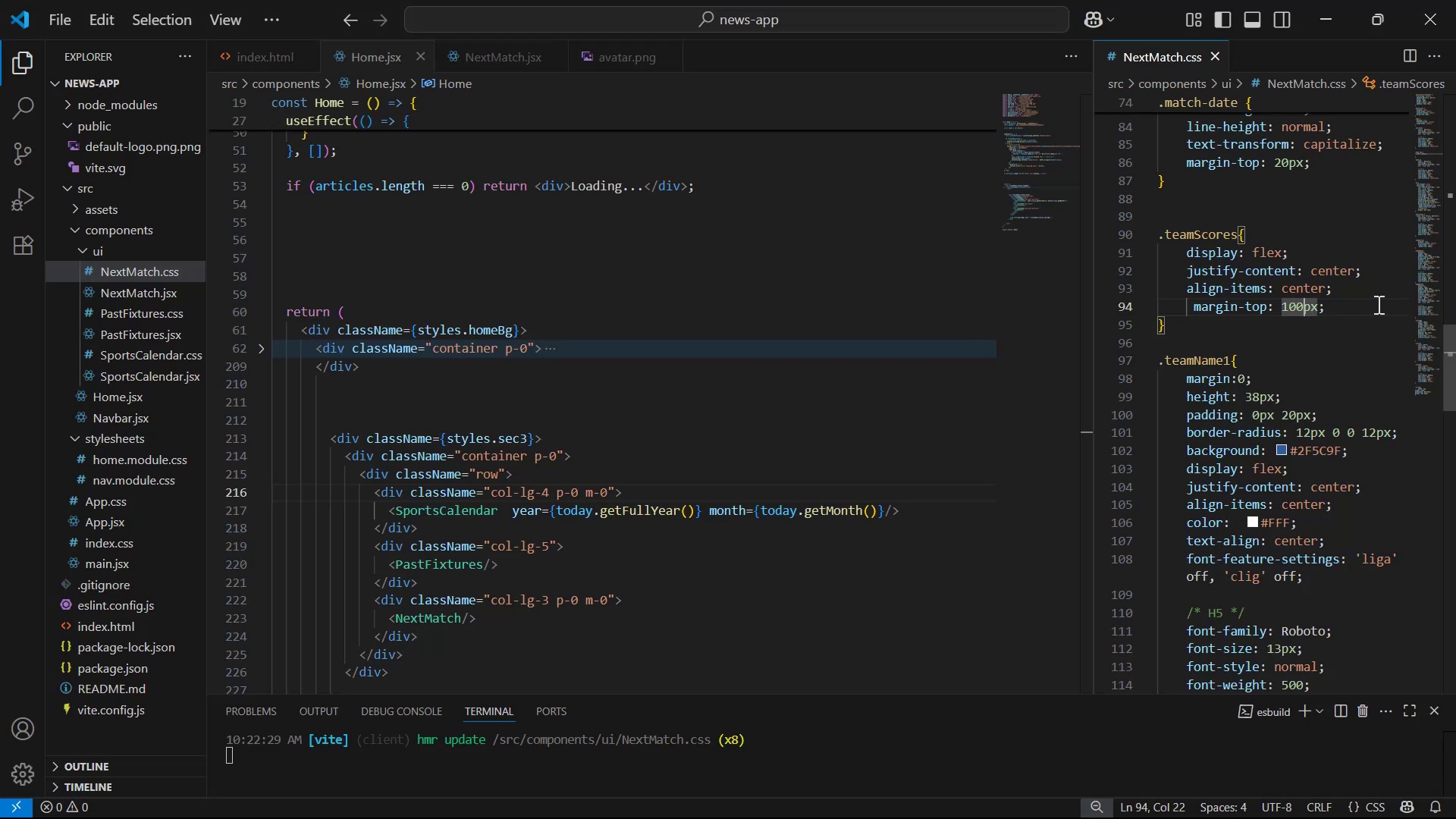 
key(ArrowLeft)
 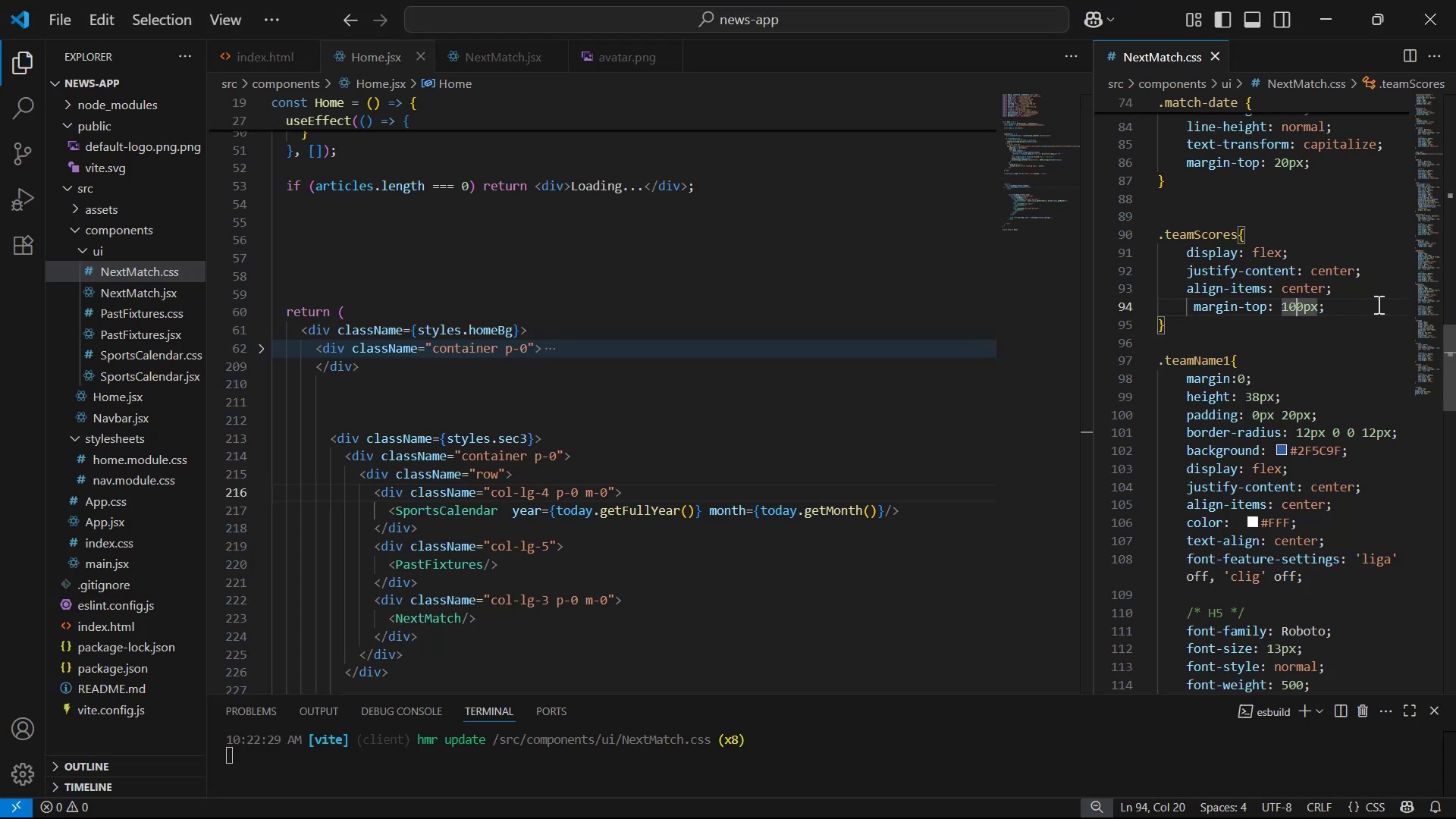 
key(Backspace)
 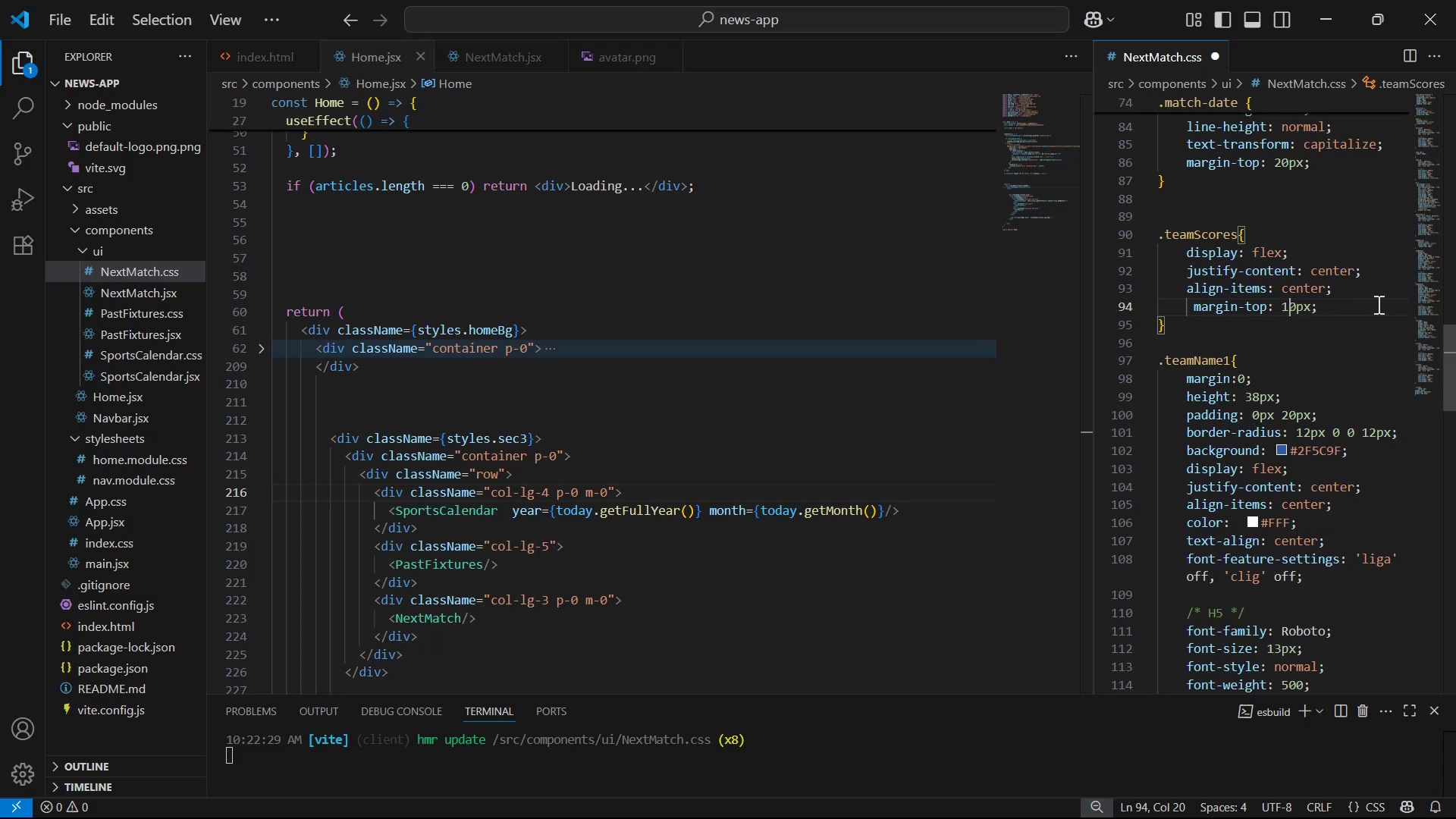 
key(Backspace)
 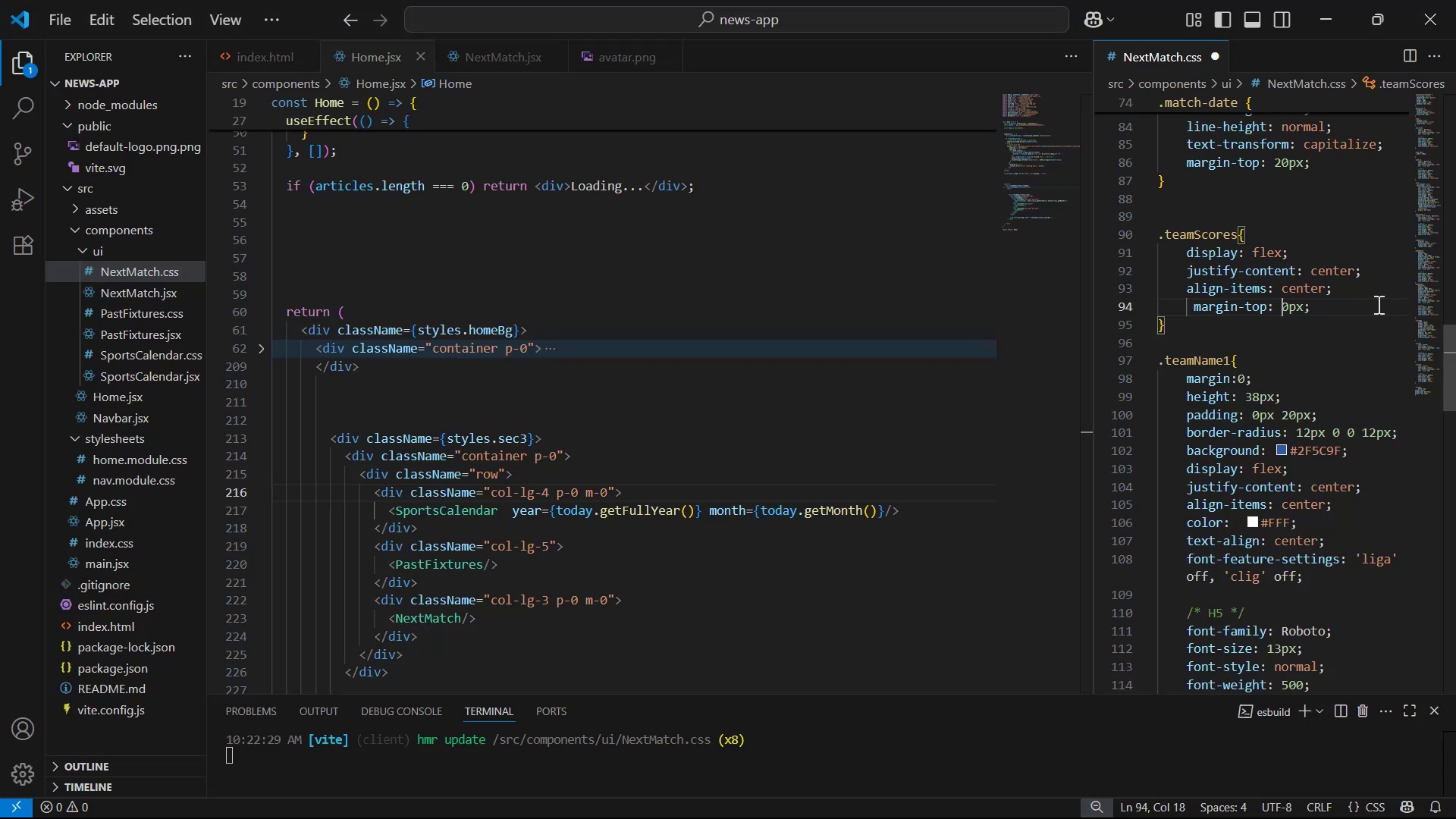 
key(7)
 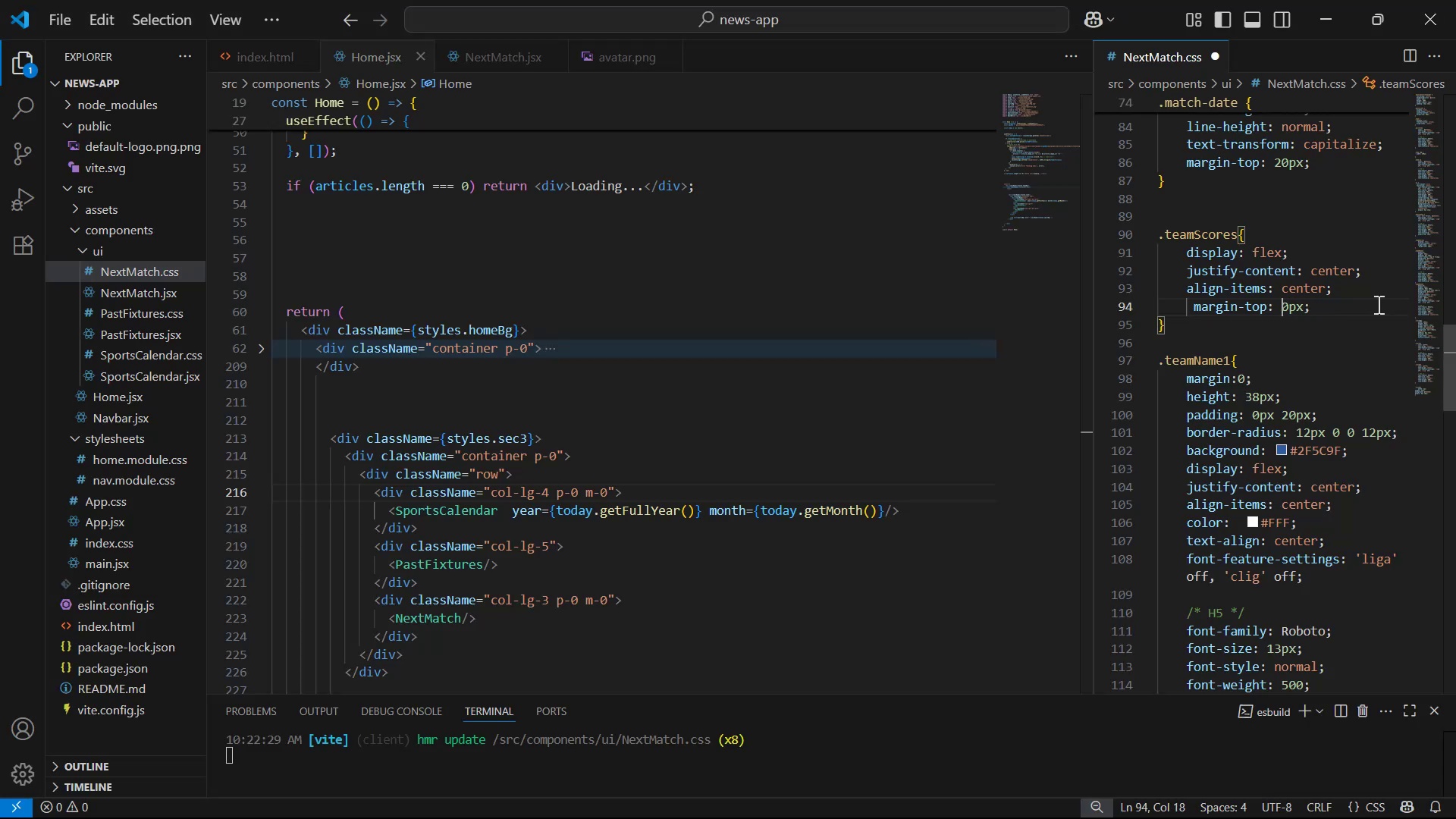 
key(Control+ControlLeft)
 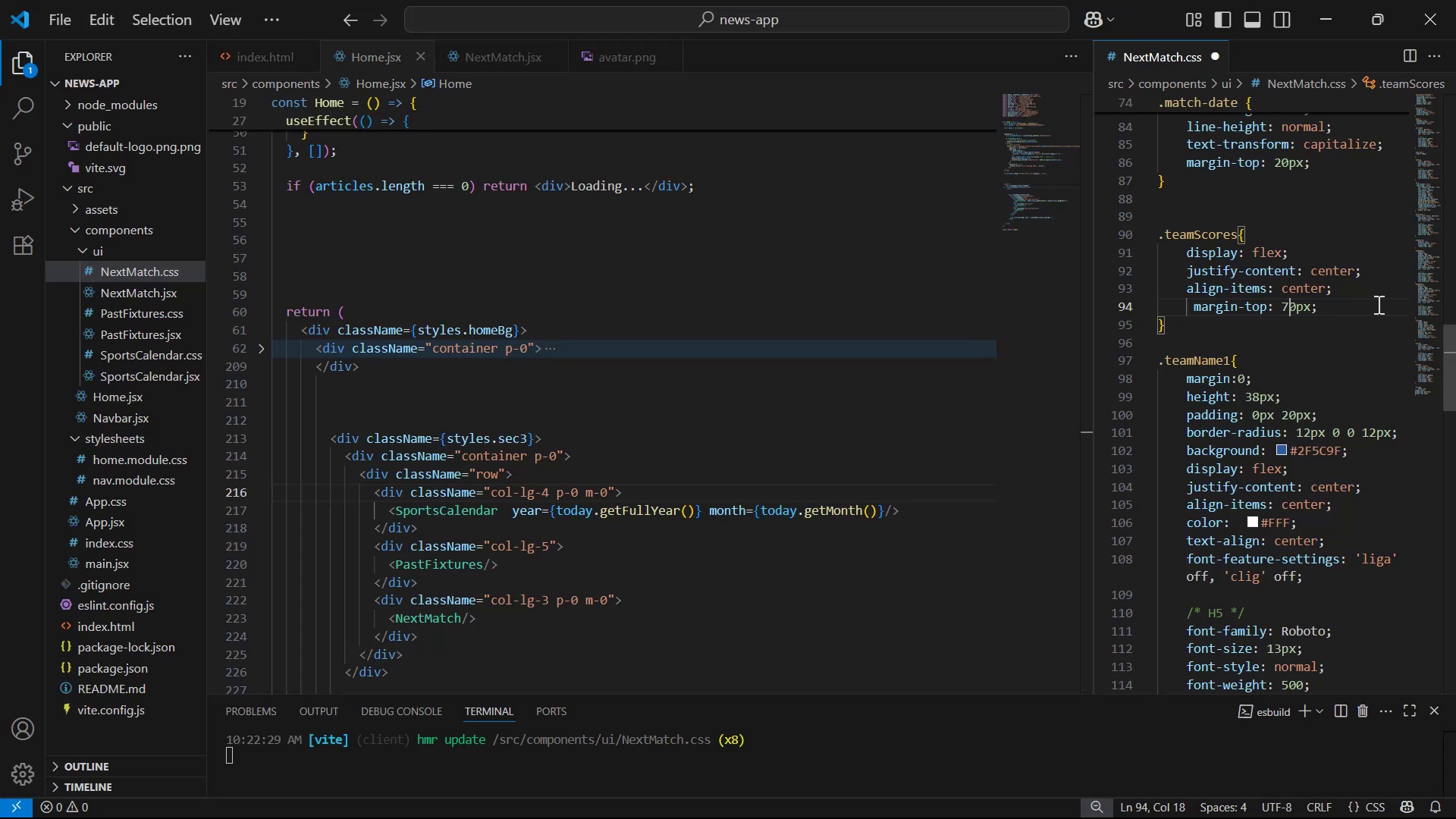 
key(Control+S)
 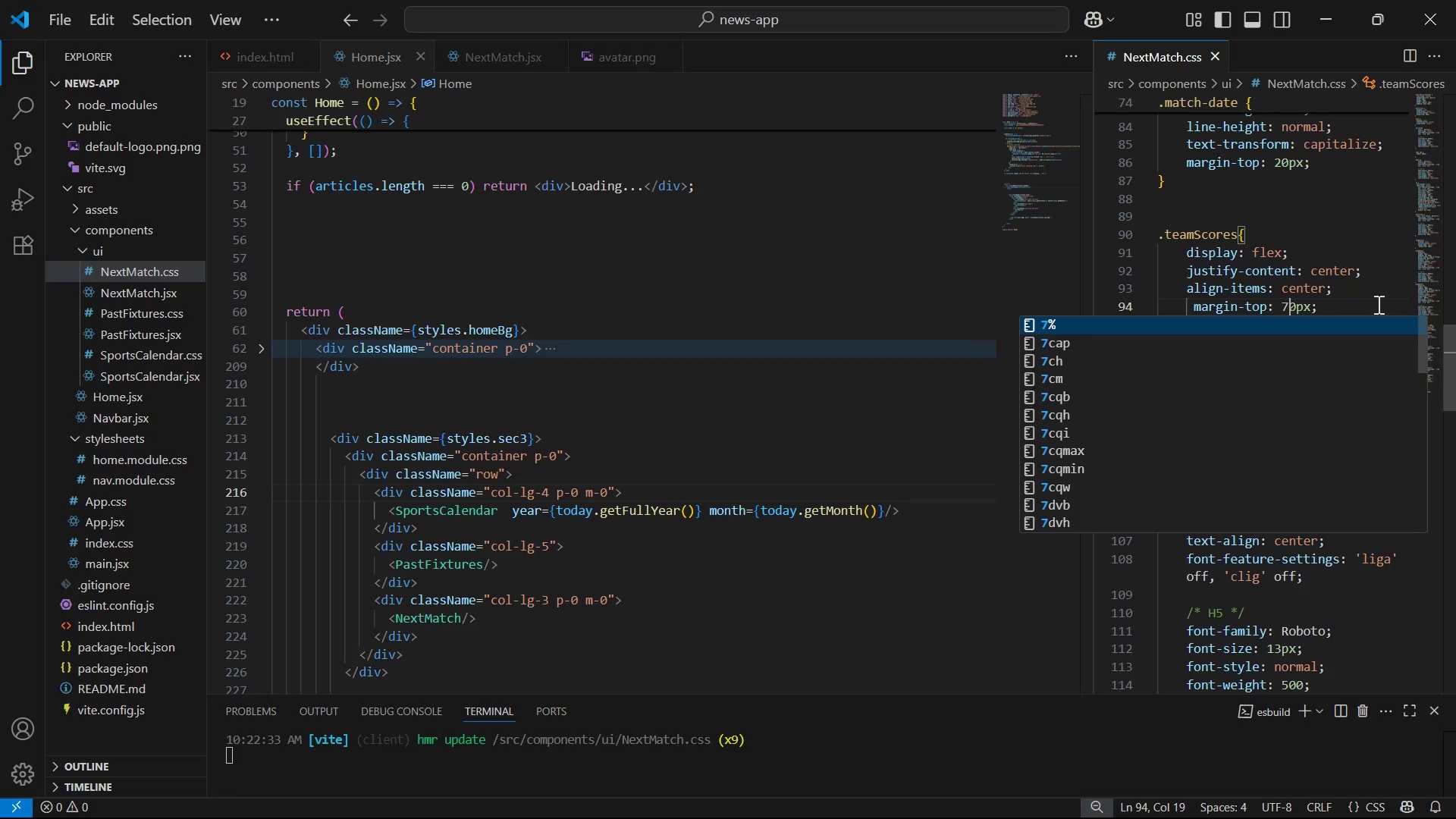 
key(Alt+AltLeft)
 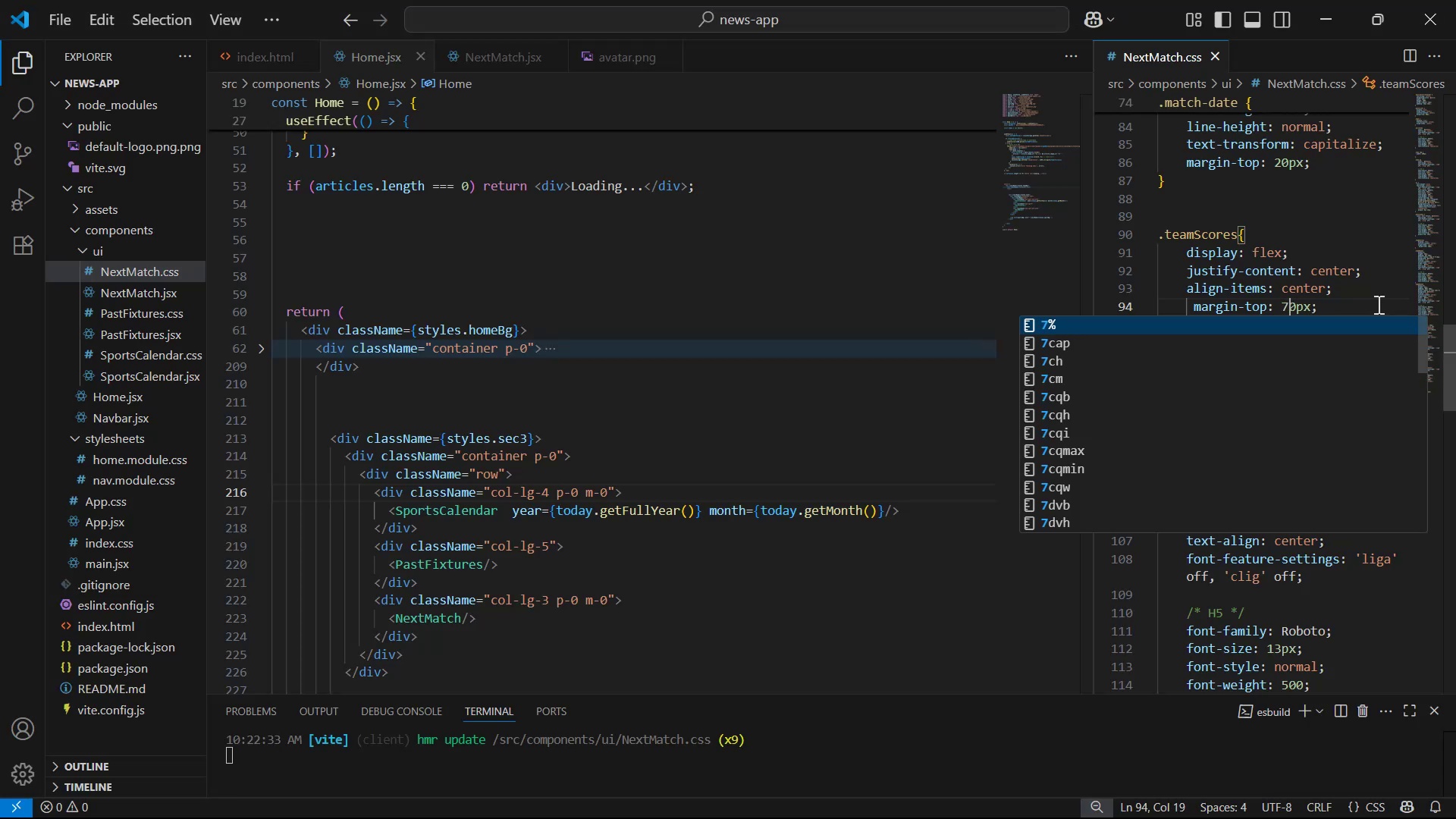 
key(Alt+Tab)
 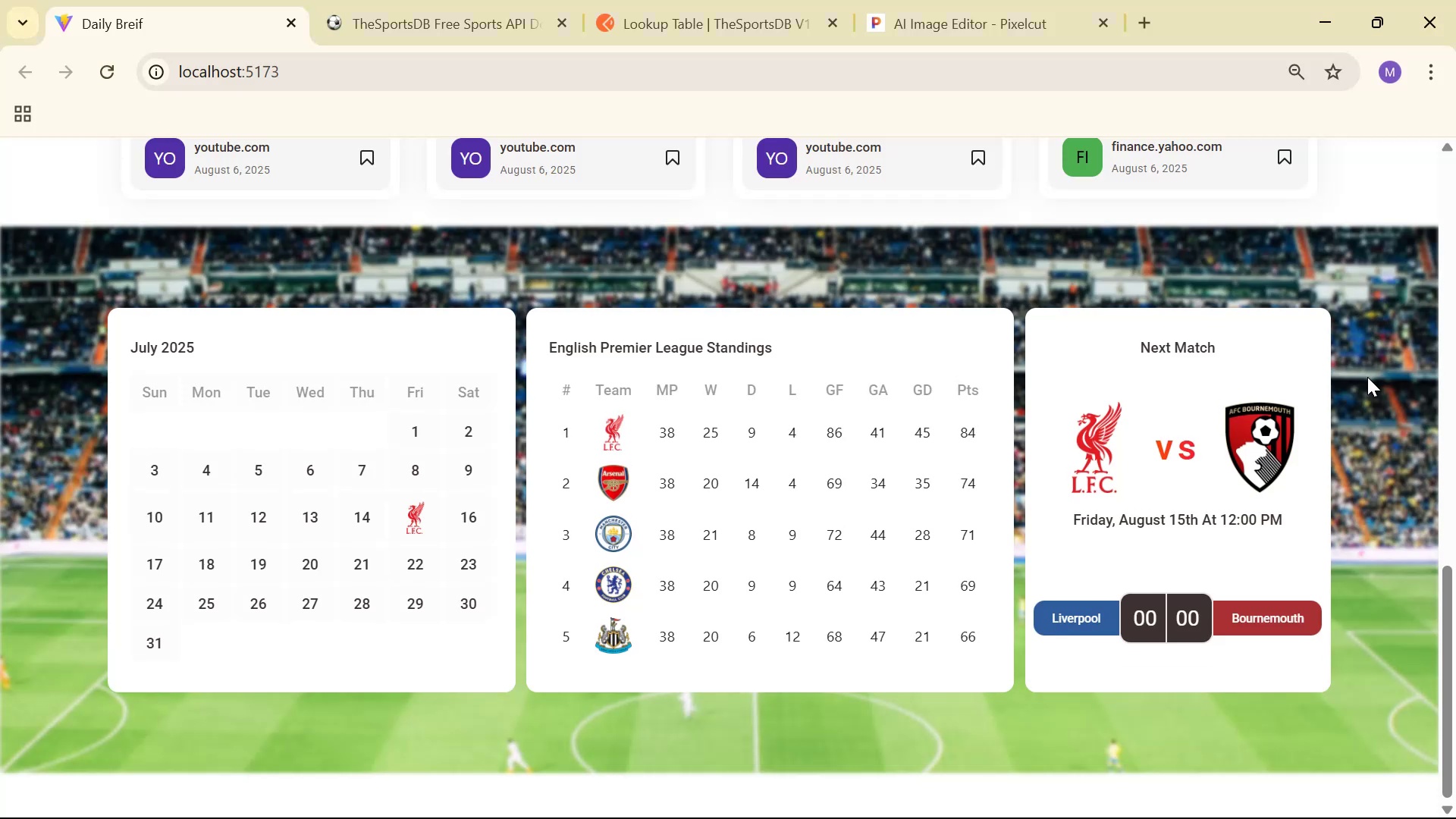 
key(Alt+AltLeft)
 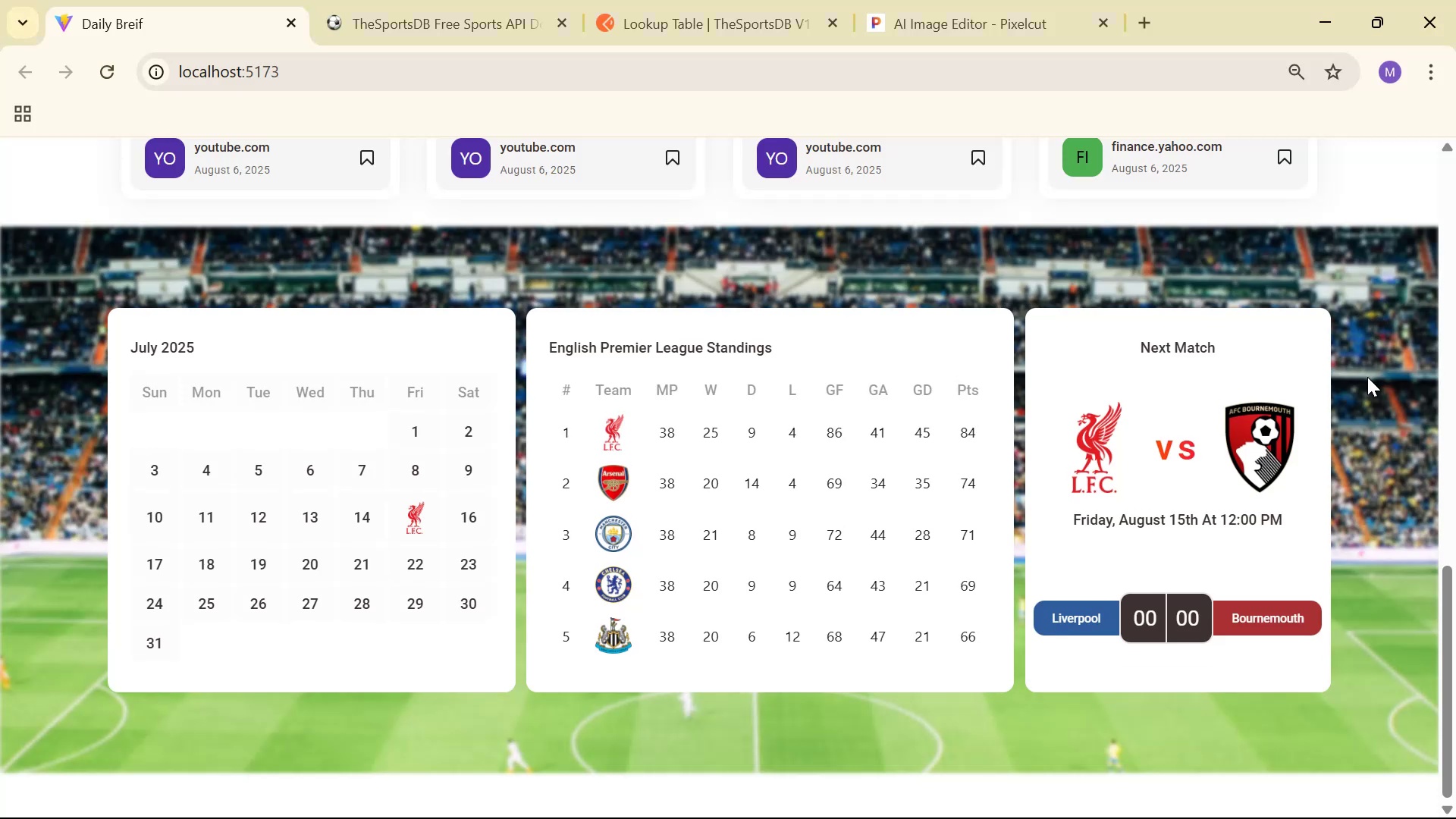 
key(Alt+Tab)
 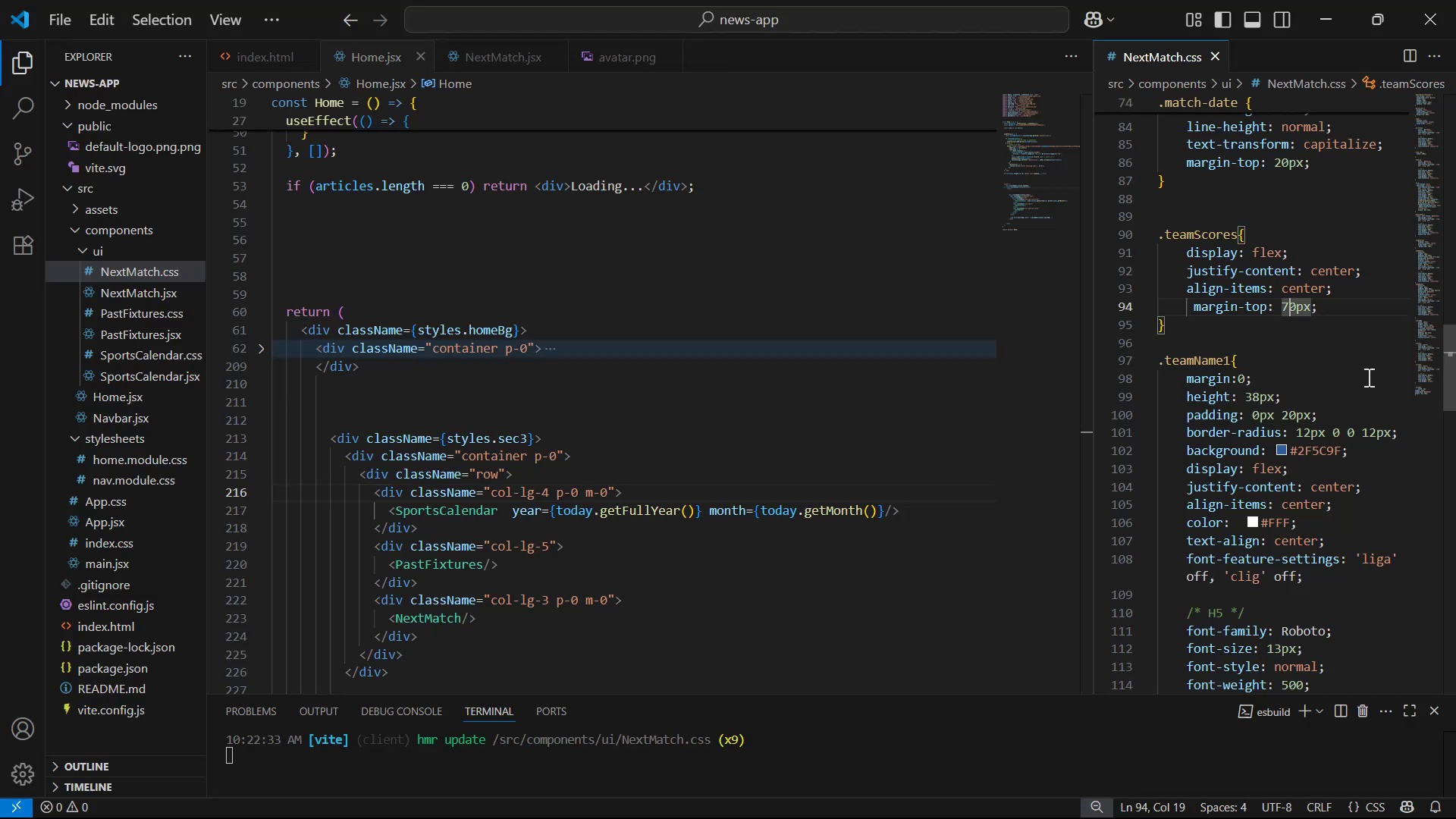 
key(Backspace)
 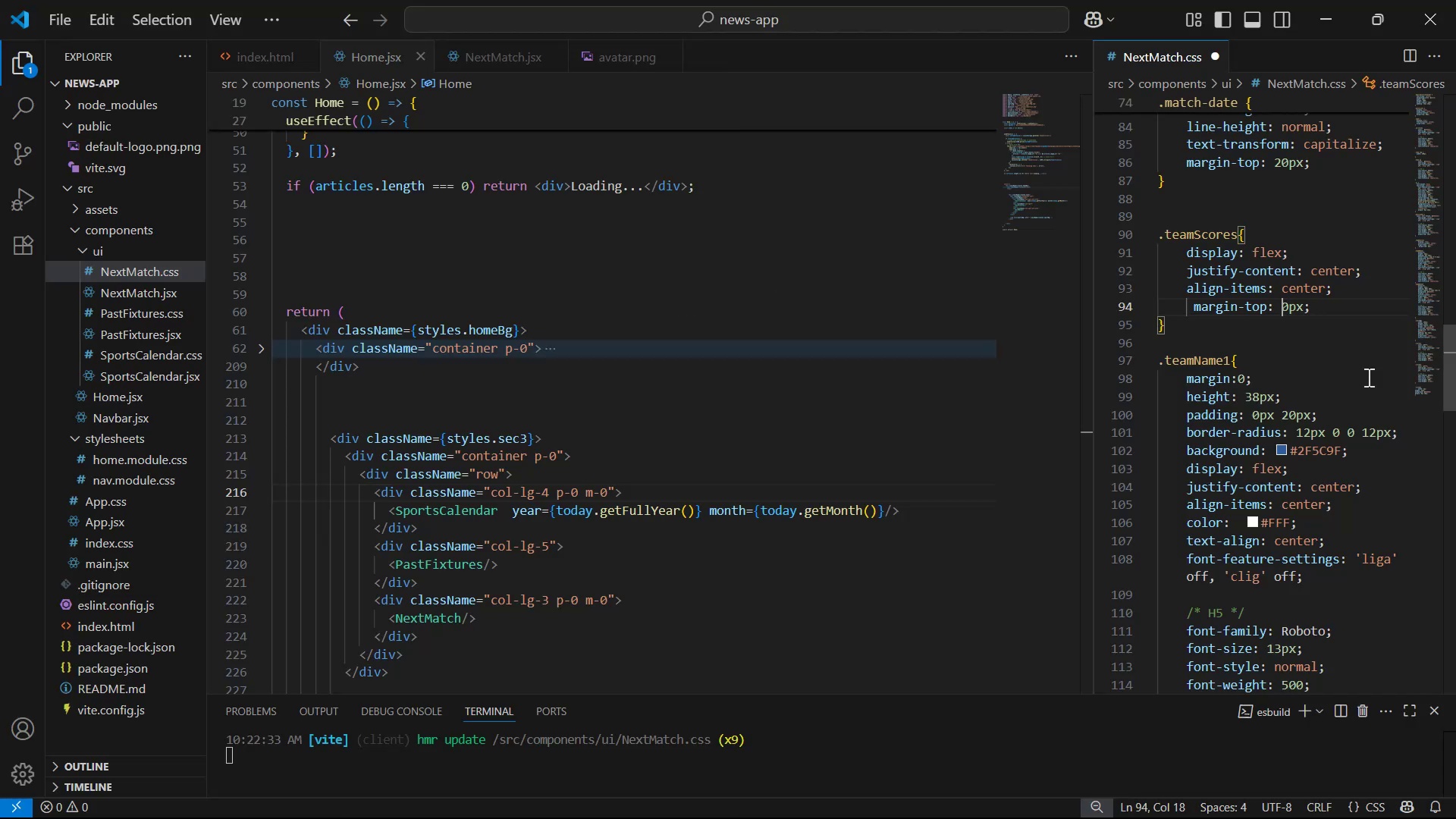 
key(3)
 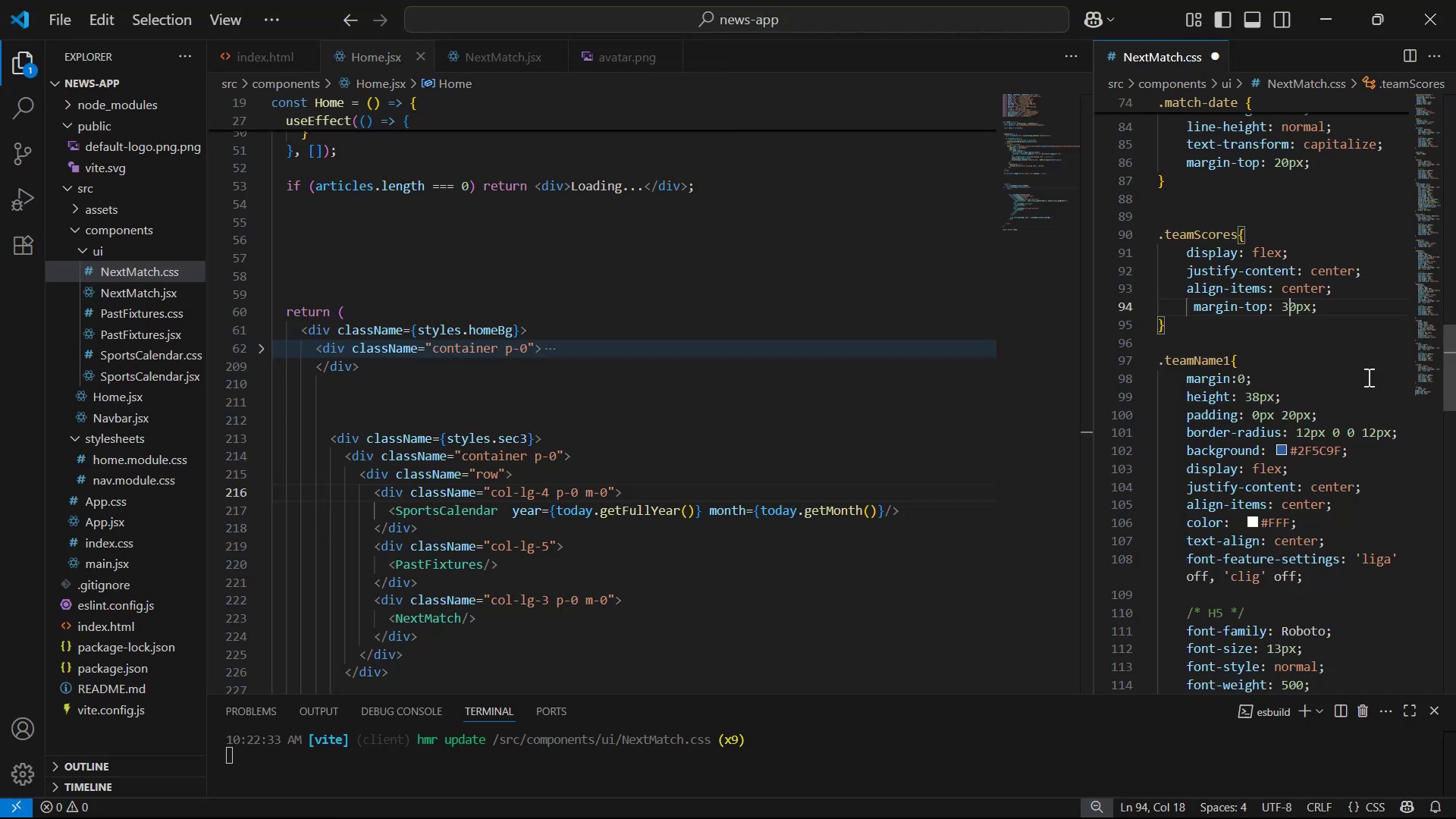 
key(Control+ControlLeft)
 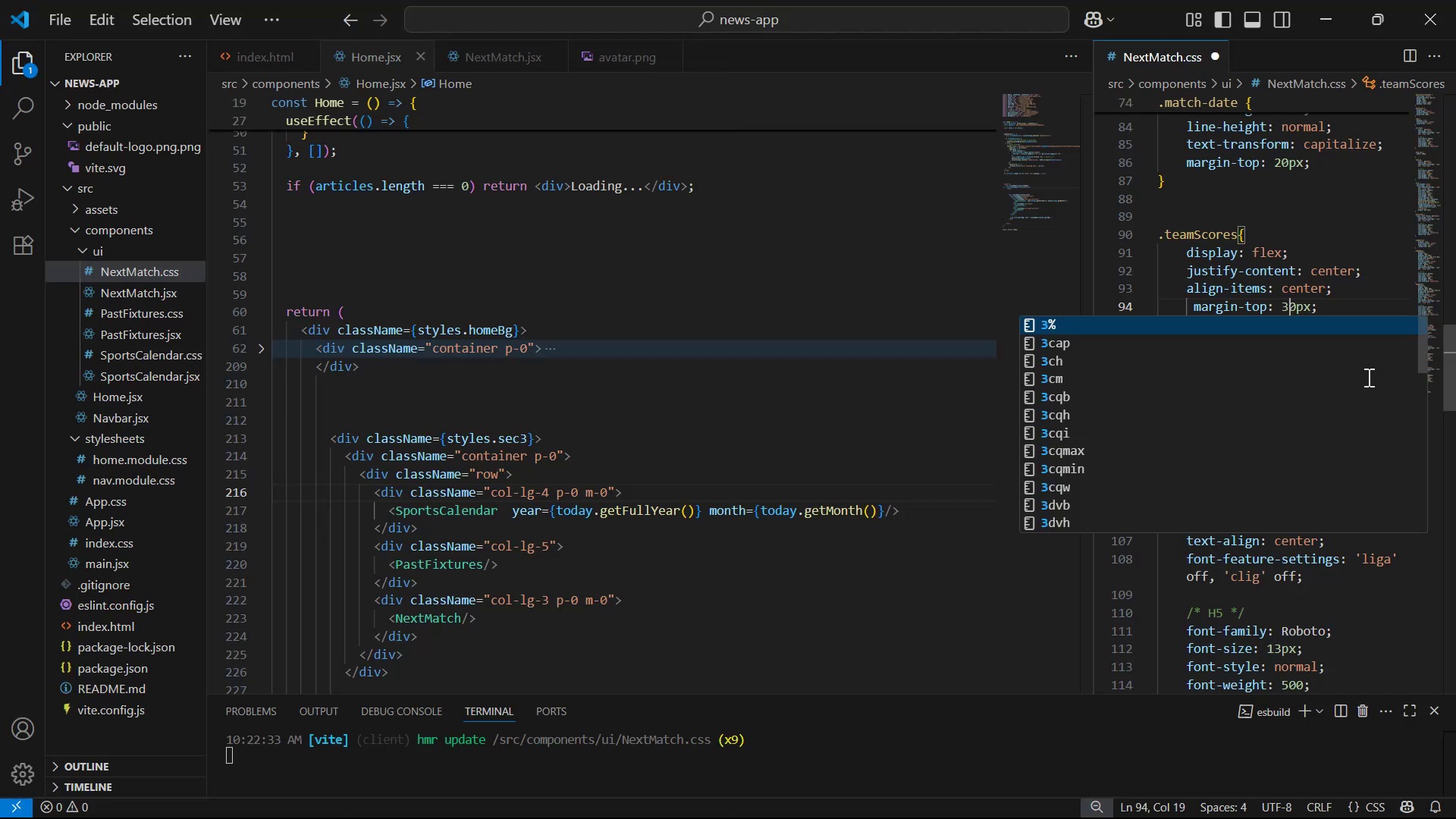 
key(Control+S)
 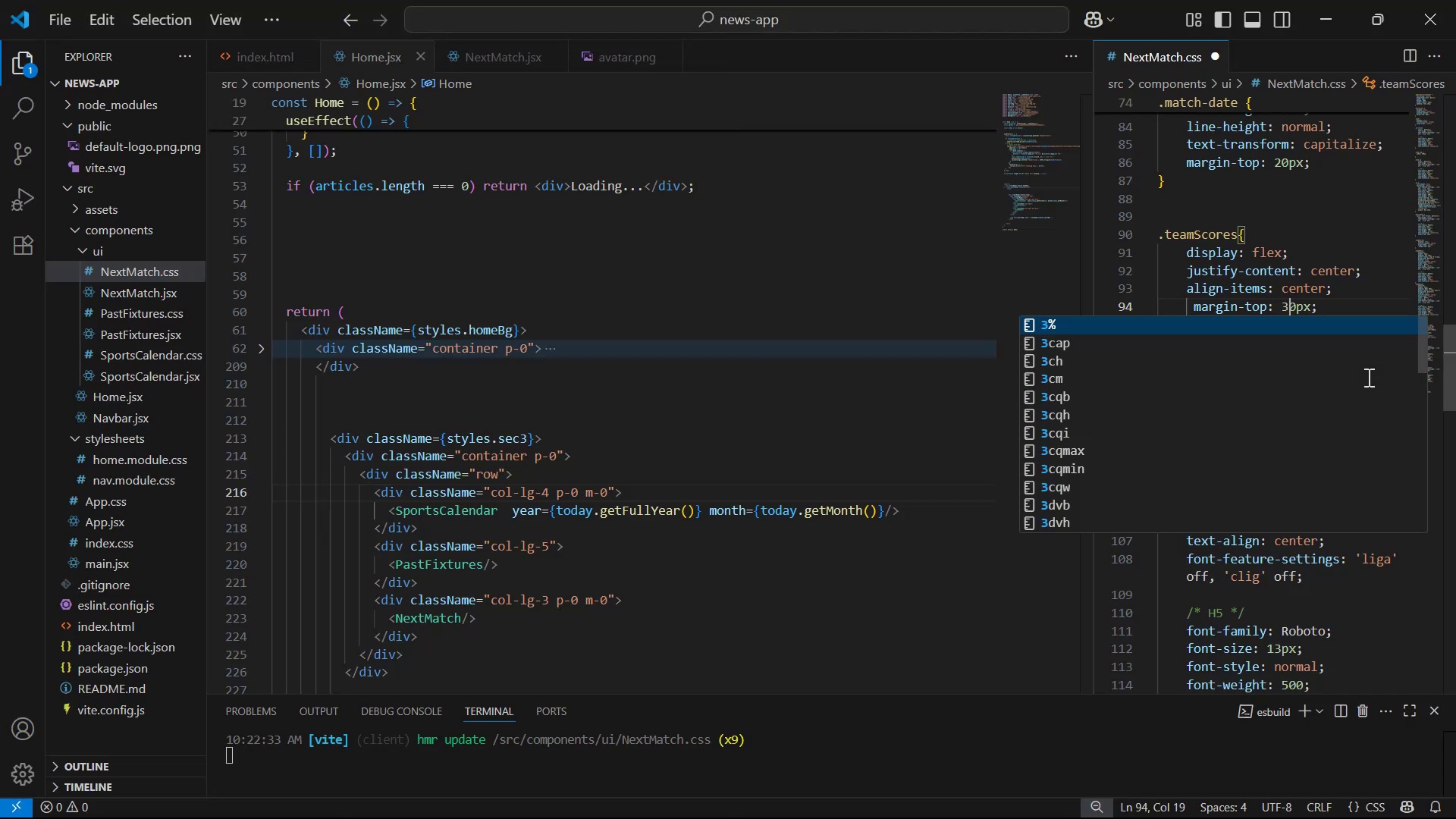 
key(Alt+AltLeft)
 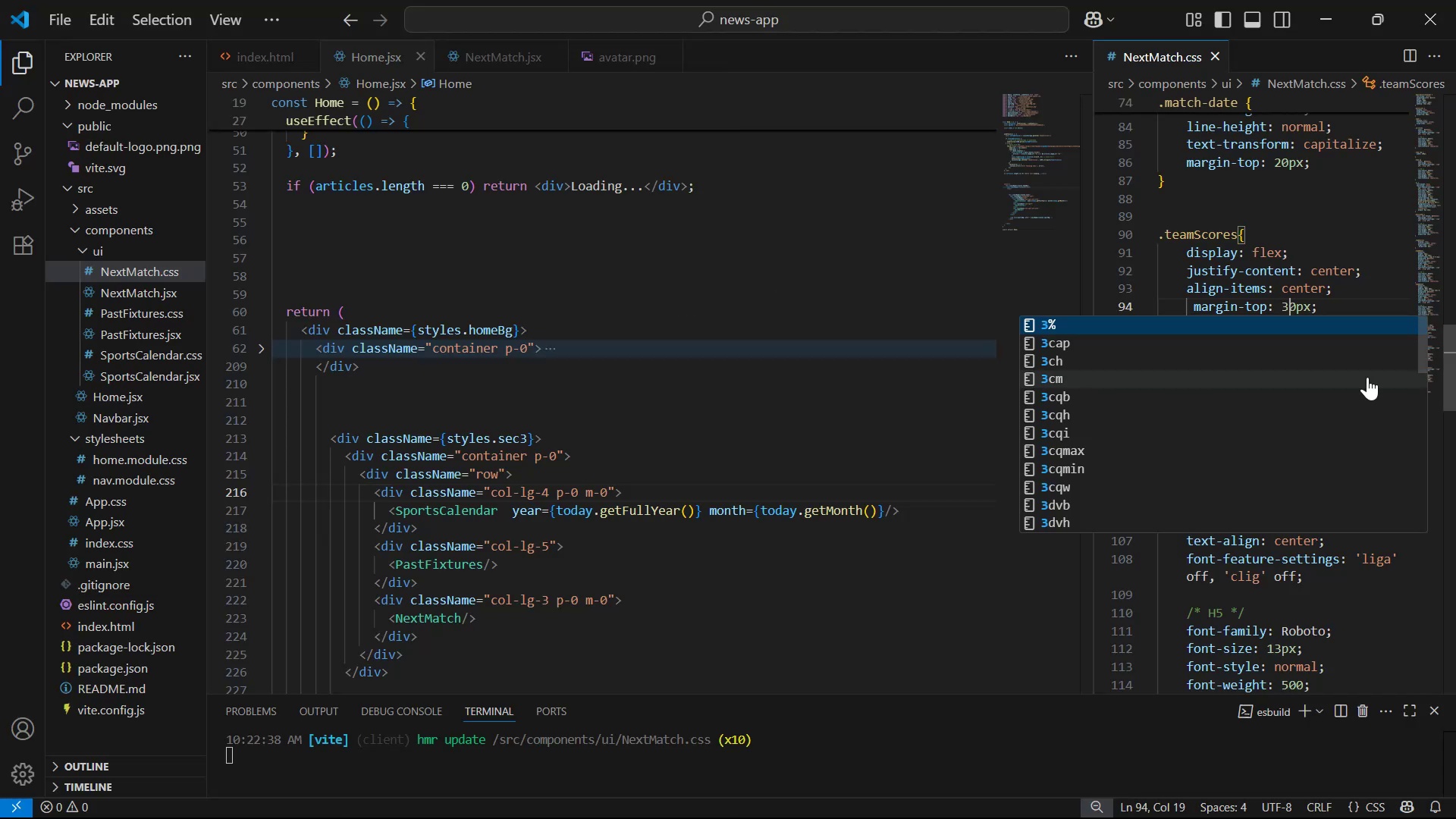 
key(Alt+Tab)
 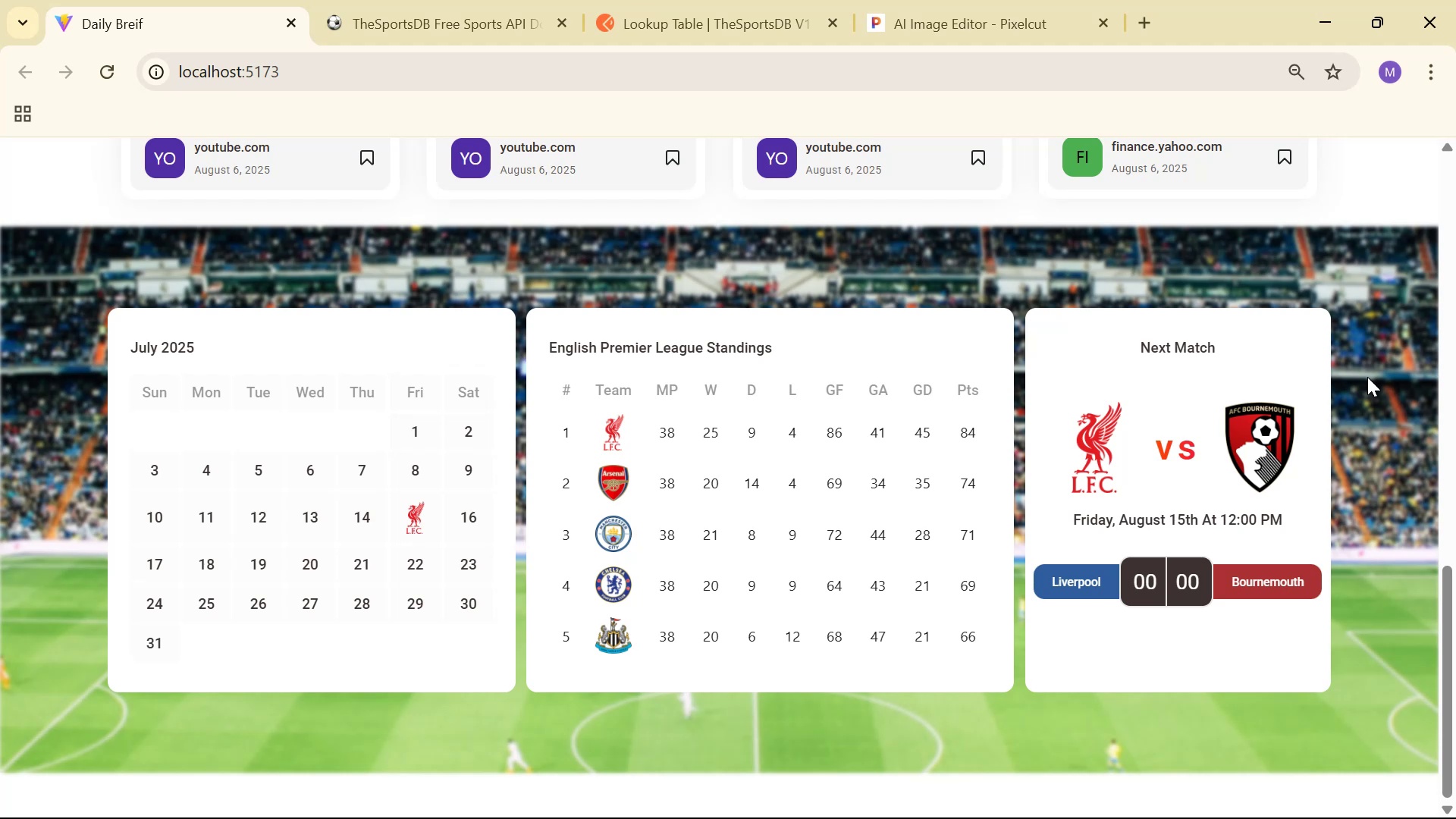 
scroll: coordinate [1359, 394], scroll_direction: down, amount: 1.0
 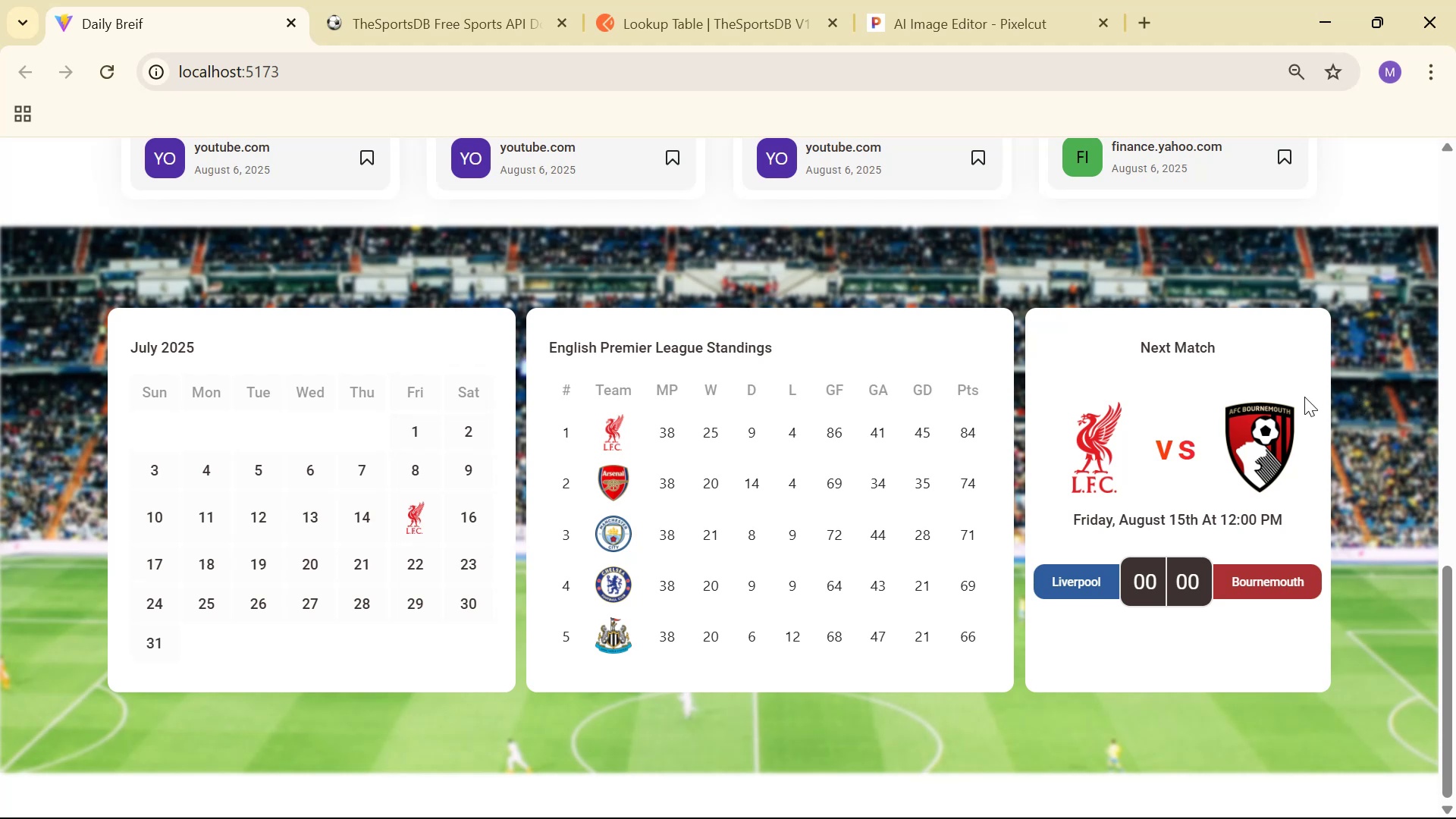 
wait(12.45)
 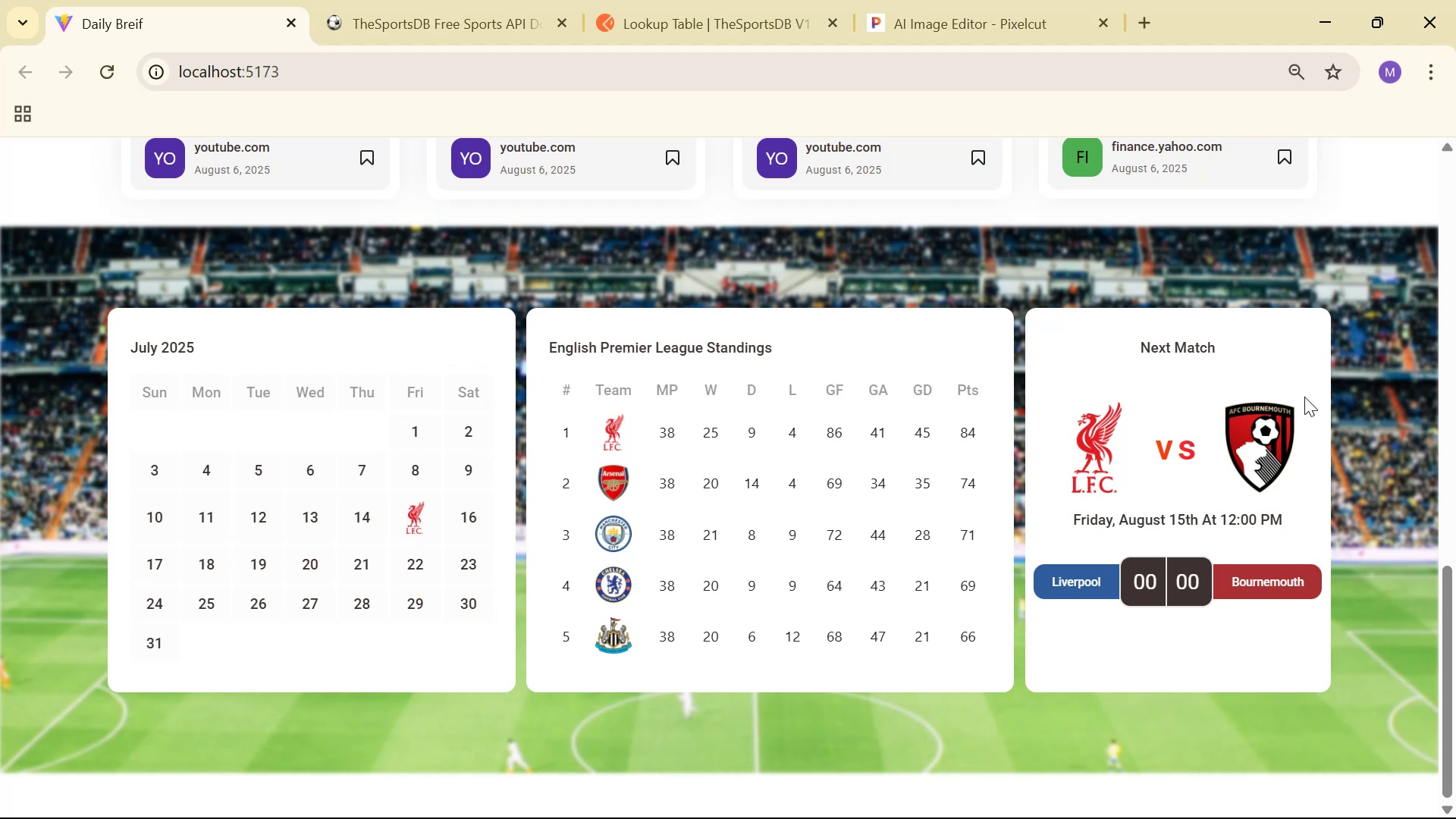 
scroll: coordinate [1306, 384], scroll_direction: down, amount: 3.0
 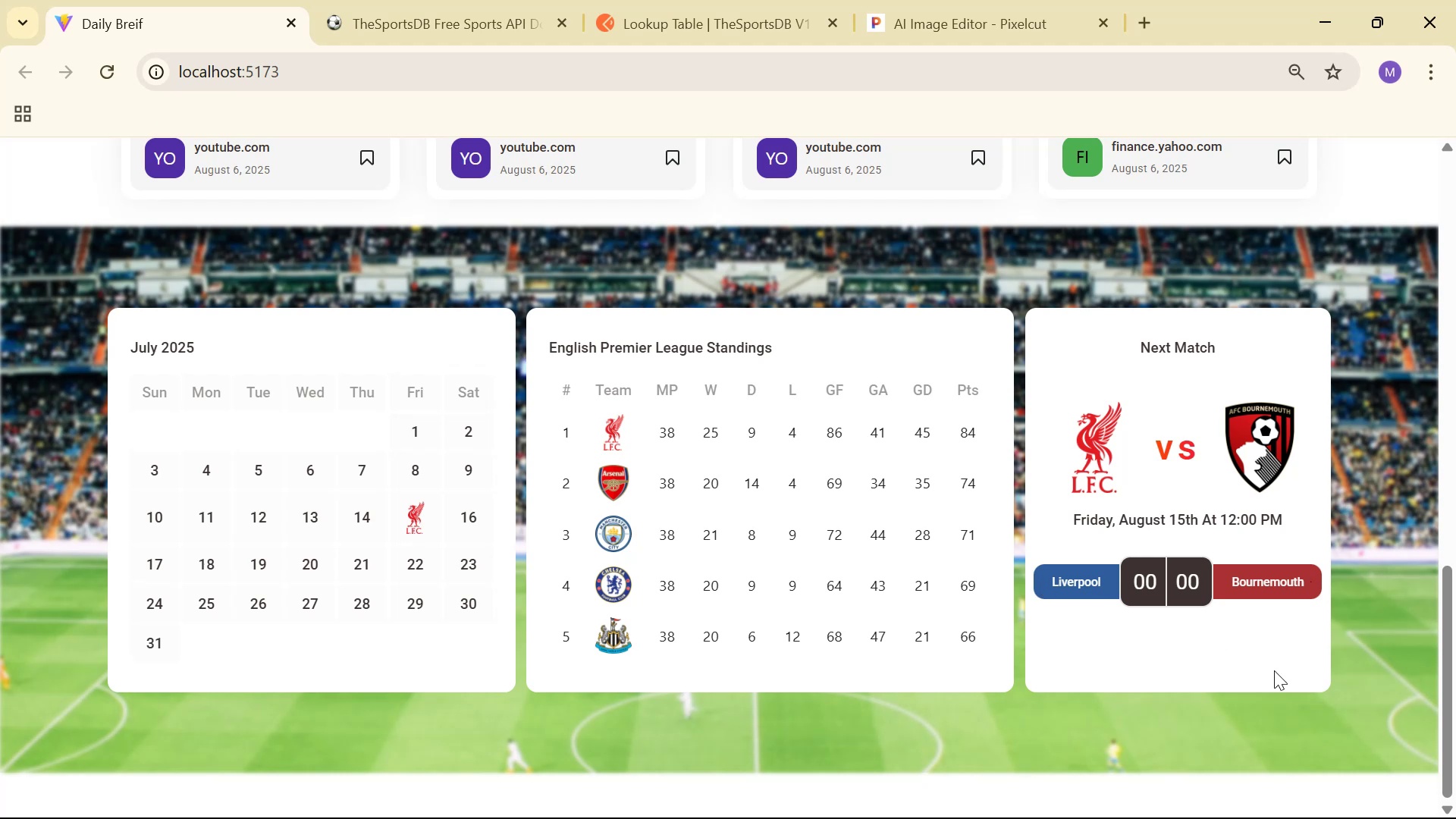 
wait(15.88)
 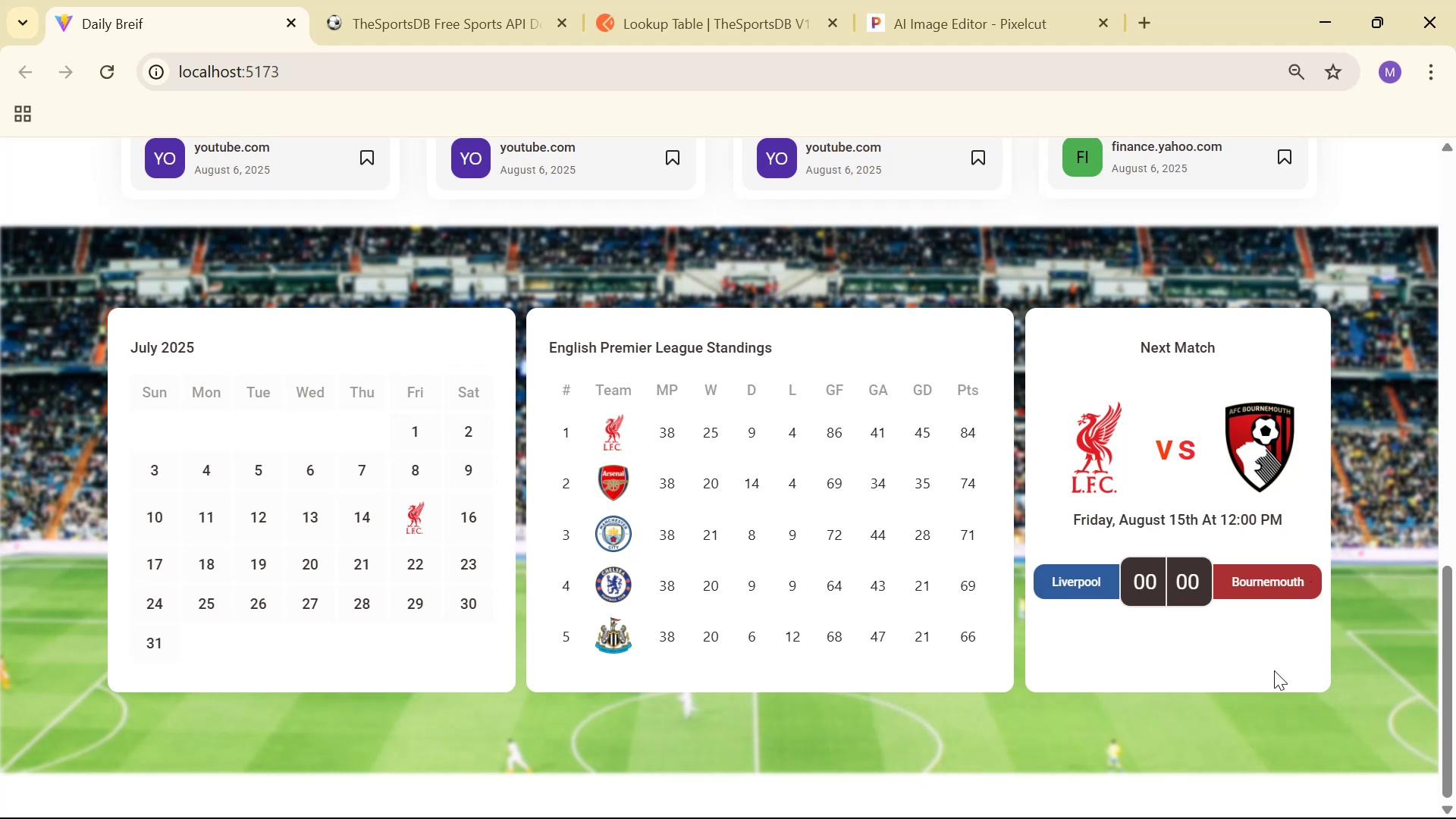 
key(Alt+Tab)
 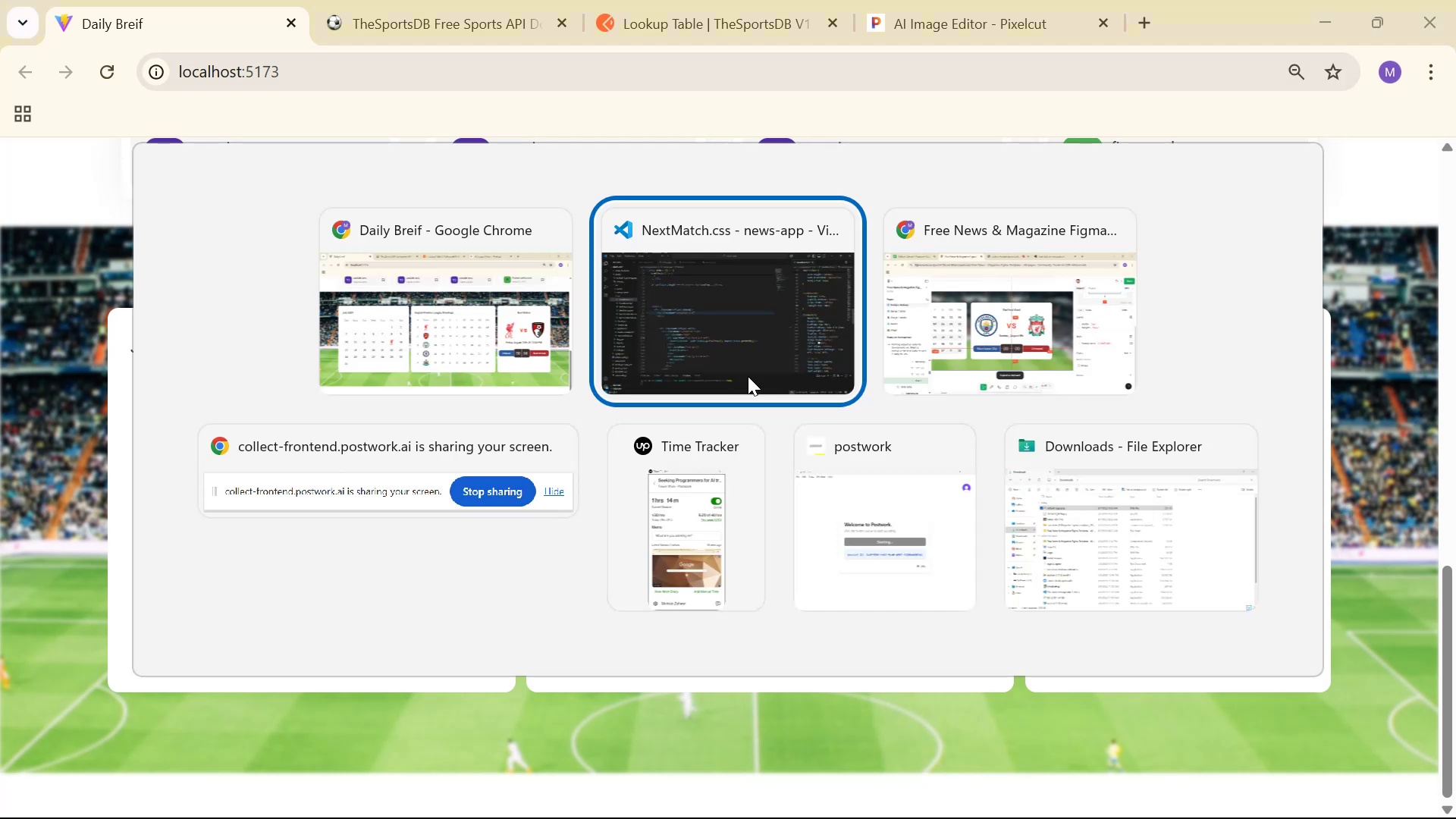 